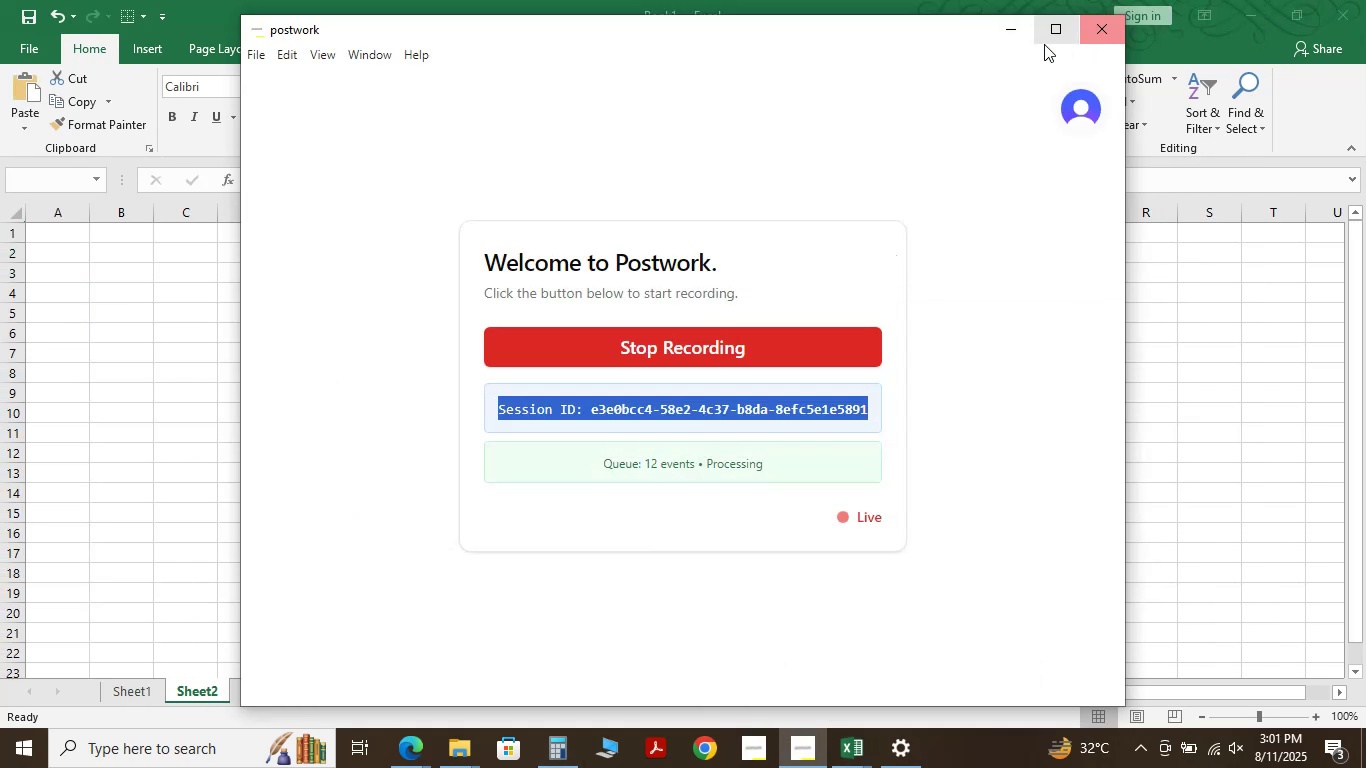 
left_click([1010, 38])
 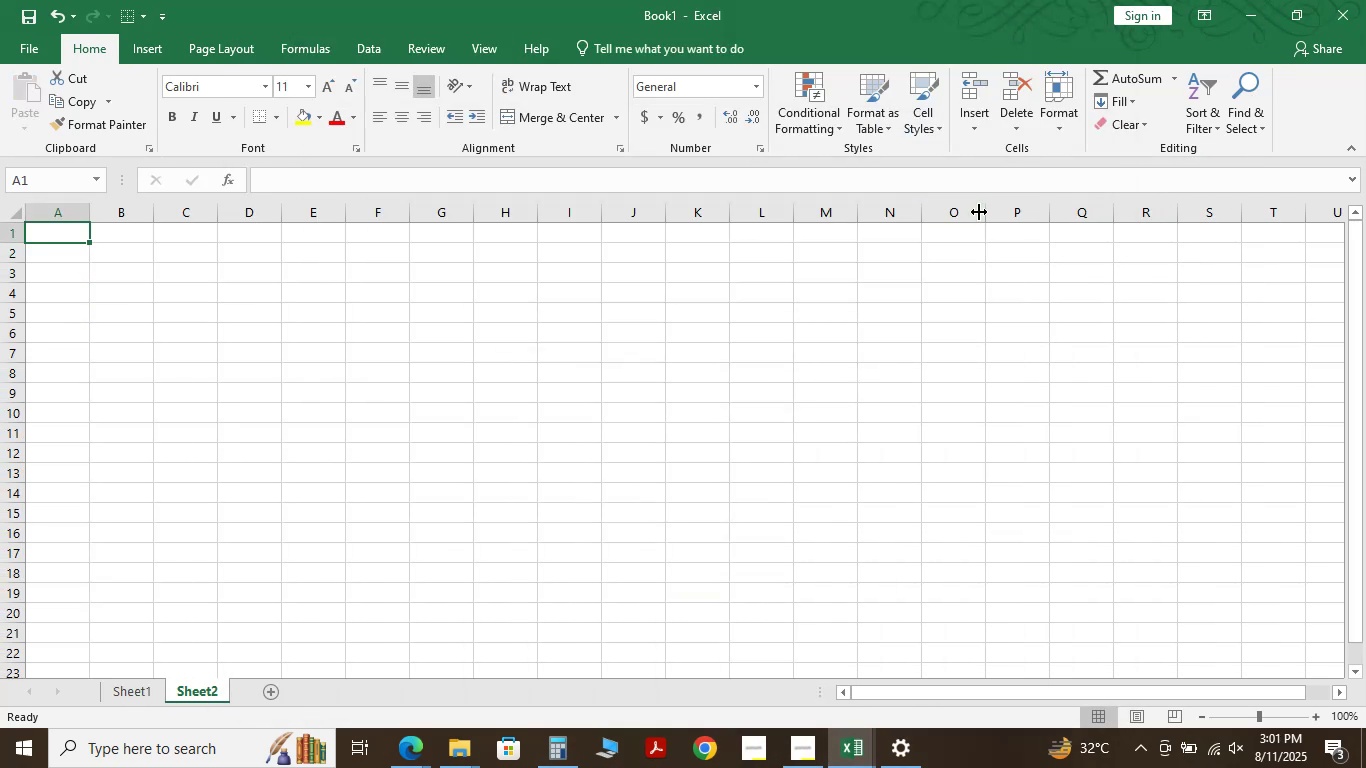 
scroll: coordinate [408, 493], scroll_direction: up, amount: 11.0
 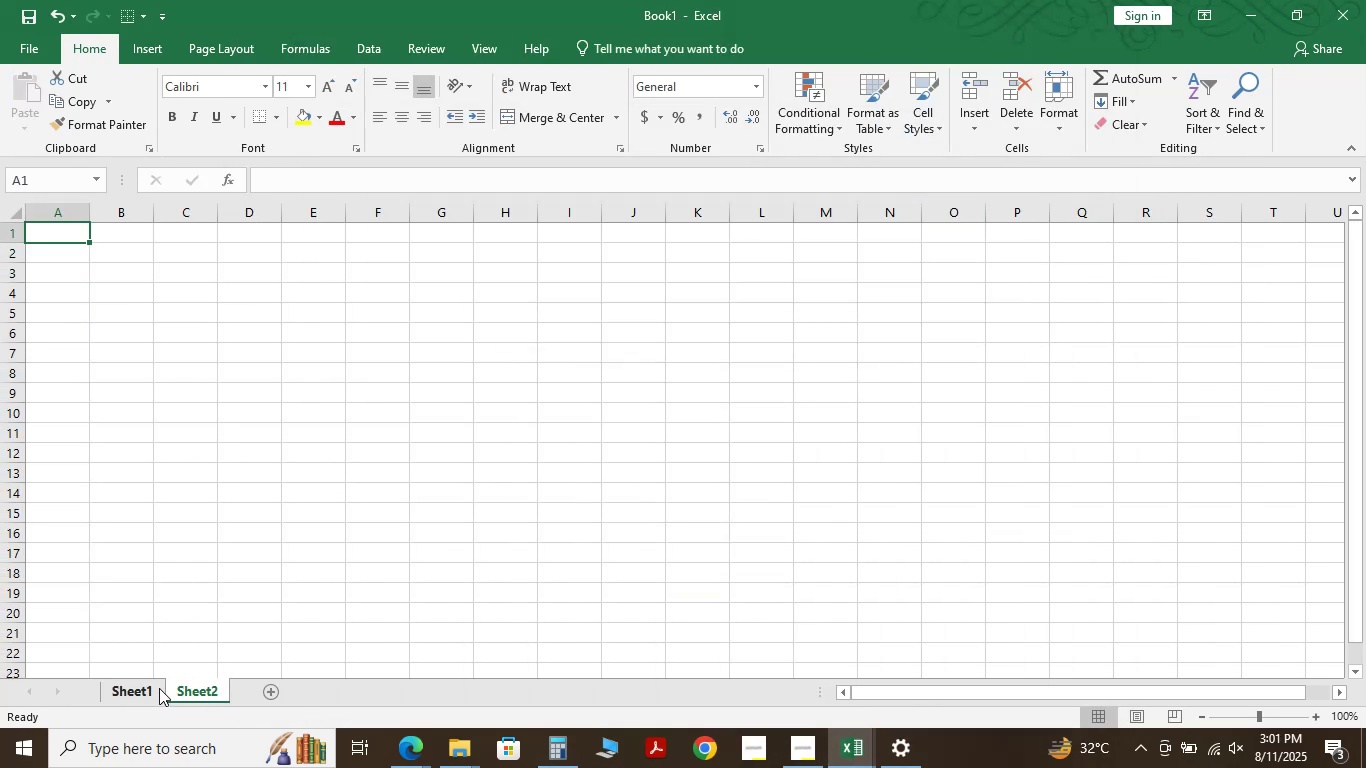 
left_click([145, 687])
 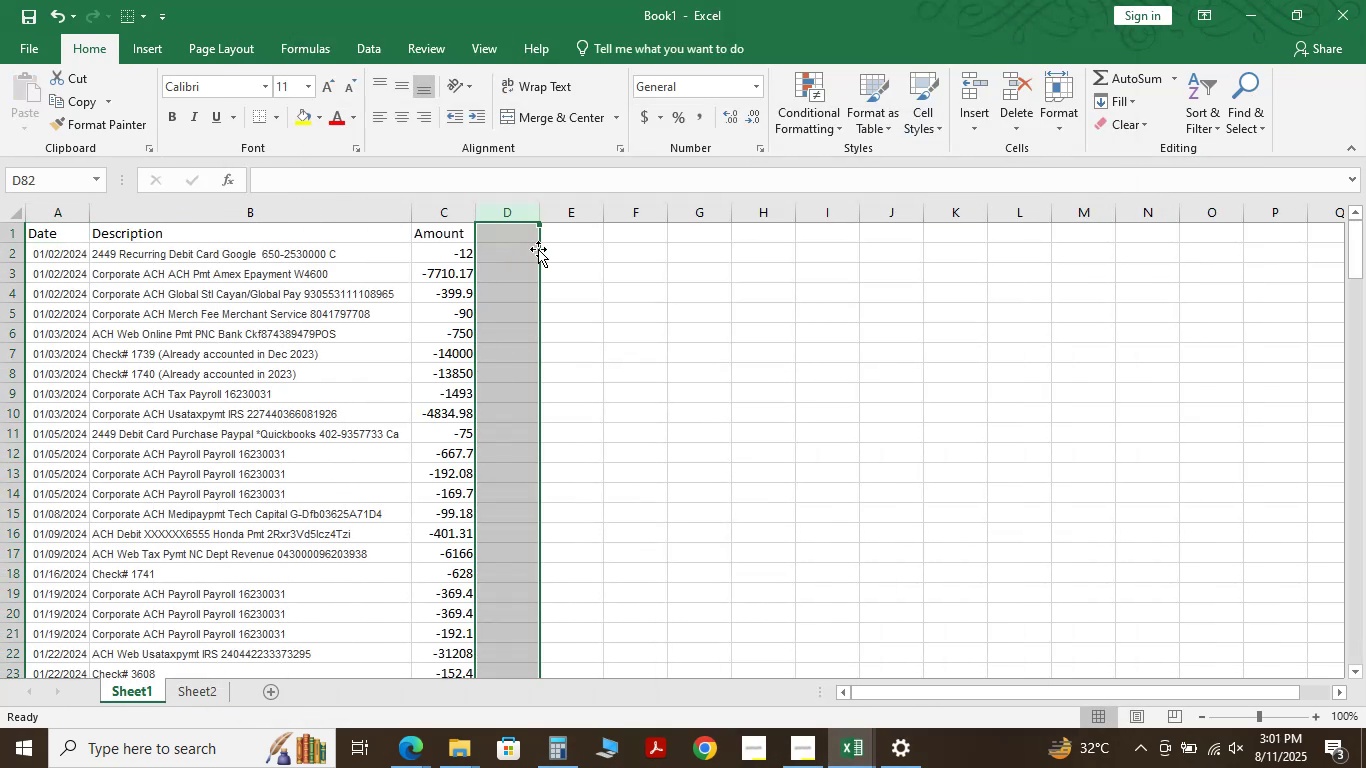 
scroll: coordinate [1070, 193], scroll_direction: down, amount: 2.0
 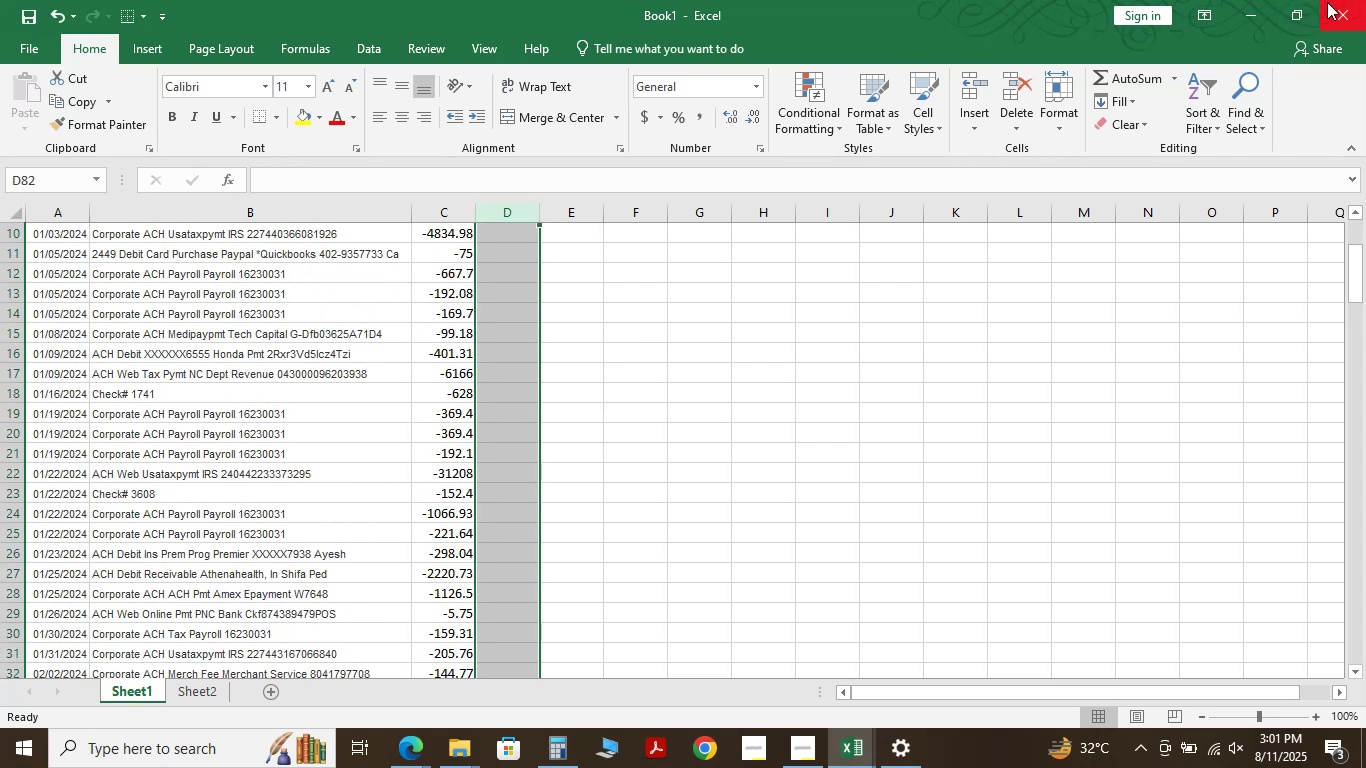 
left_click([1333, 2])
 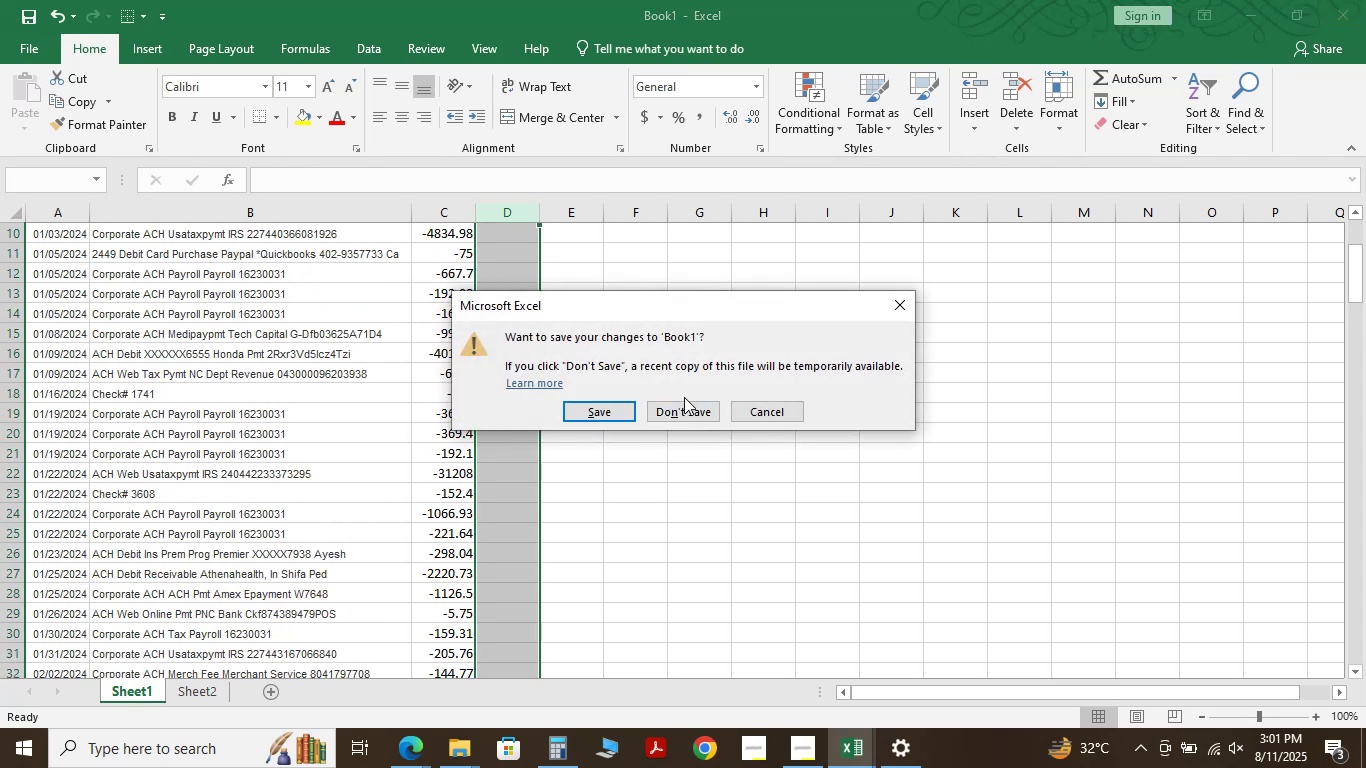 
left_click([684, 407])
 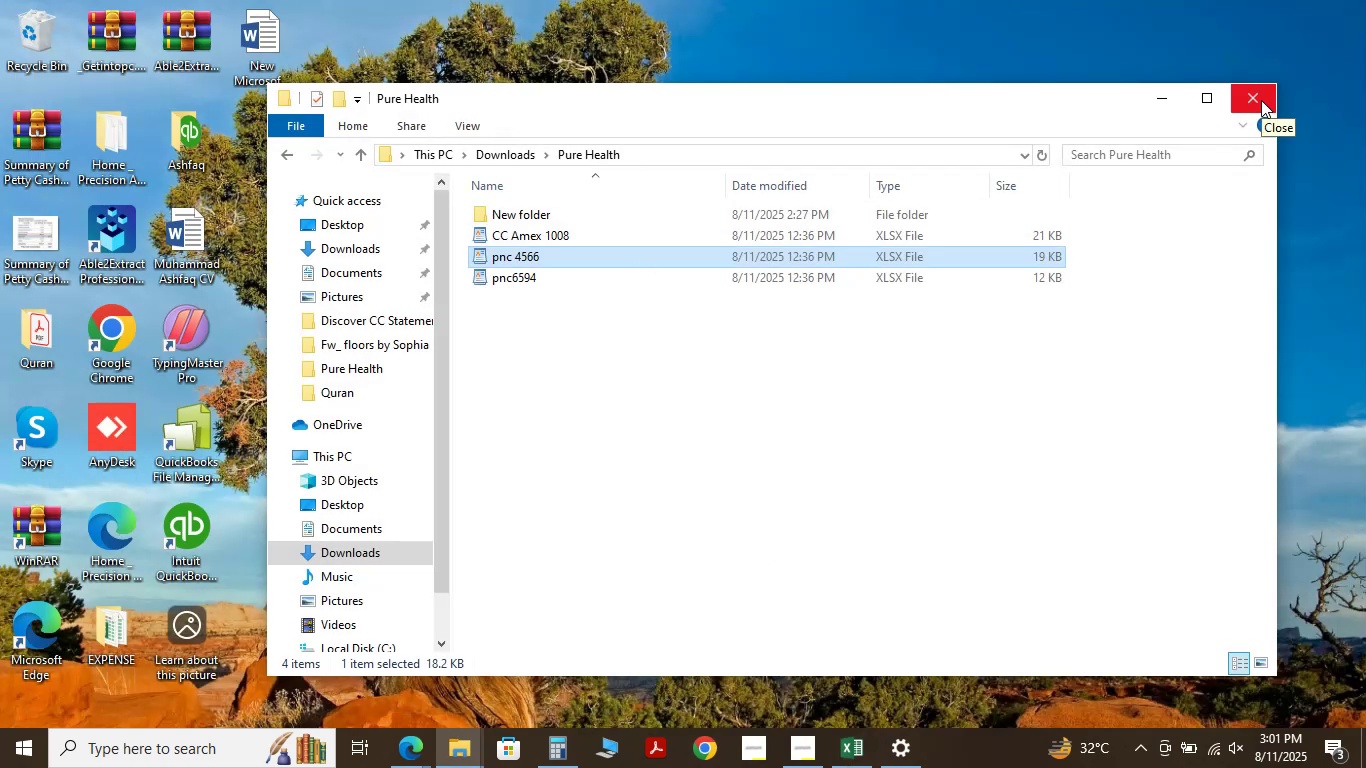 
wait(7.87)
 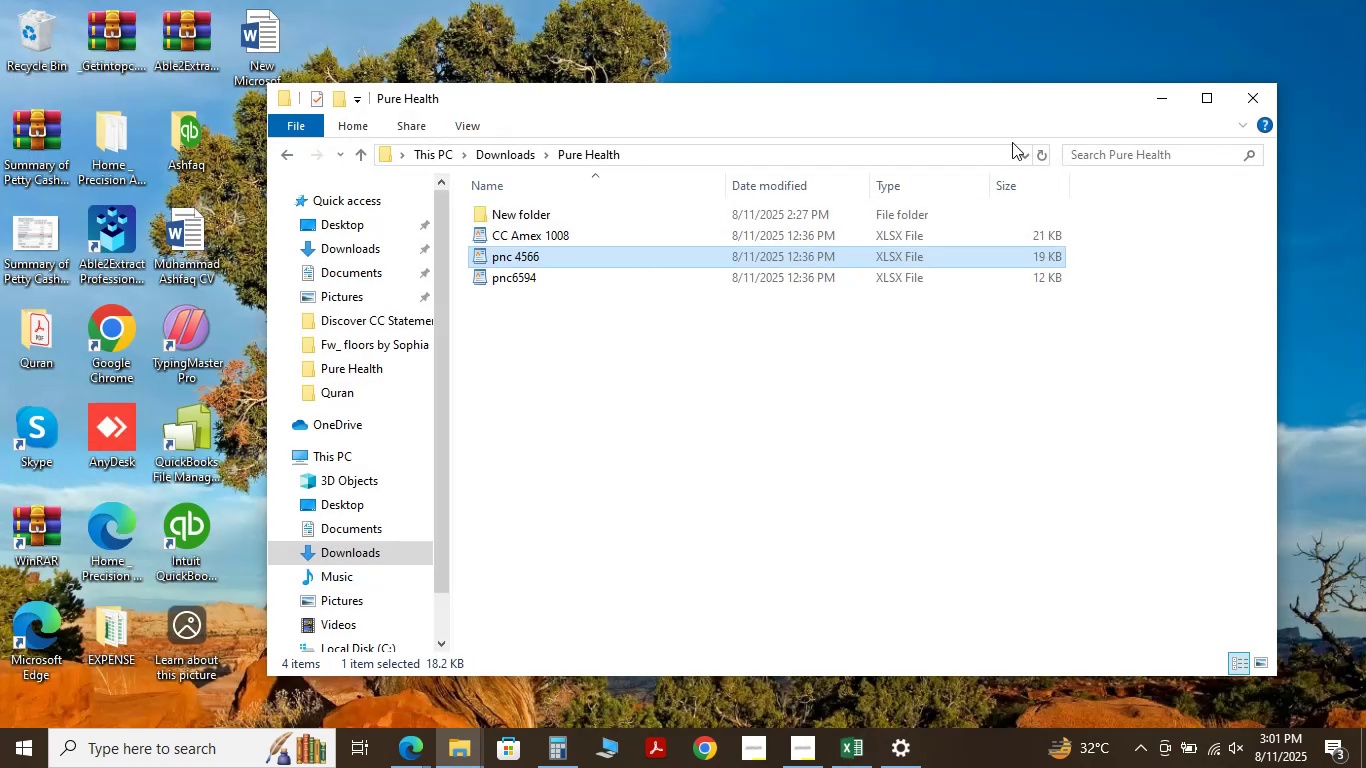 
left_click([1261, 100])
 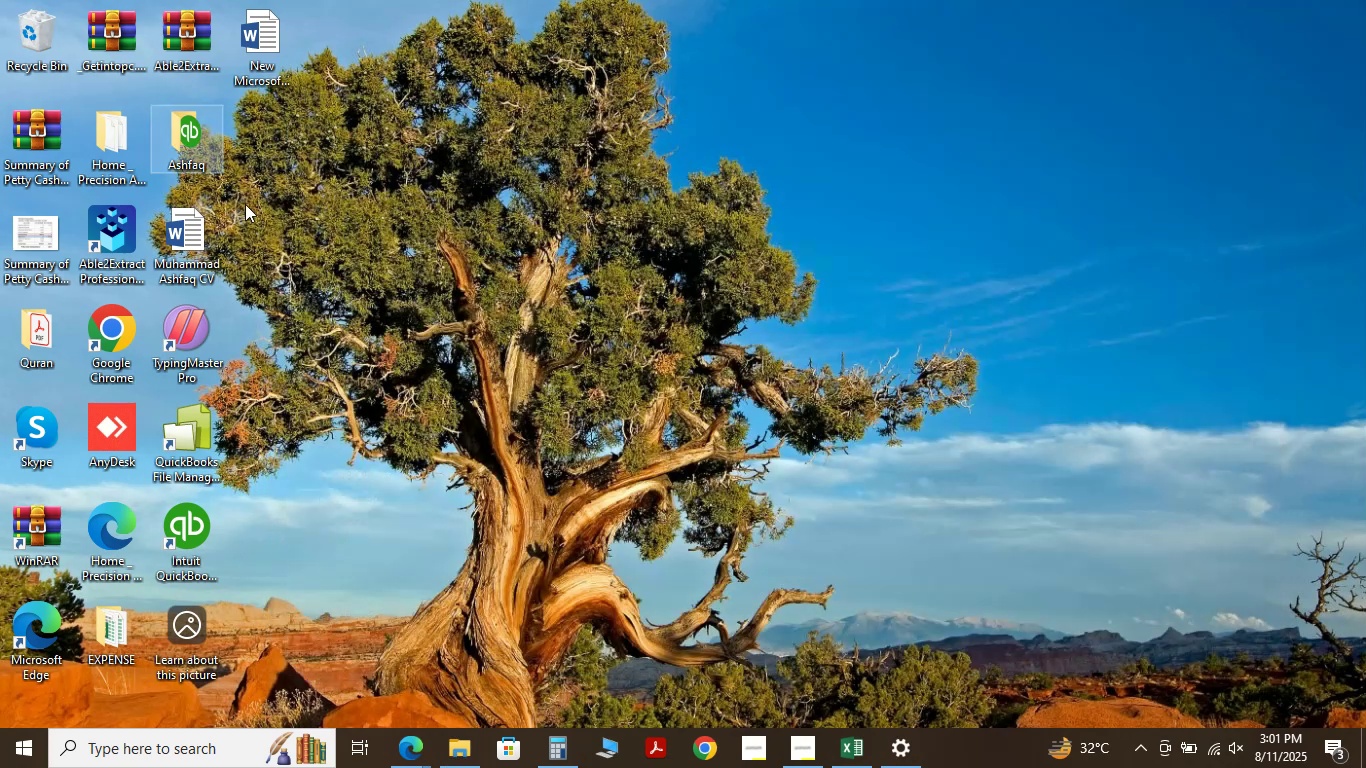 
left_click([201, 153])
 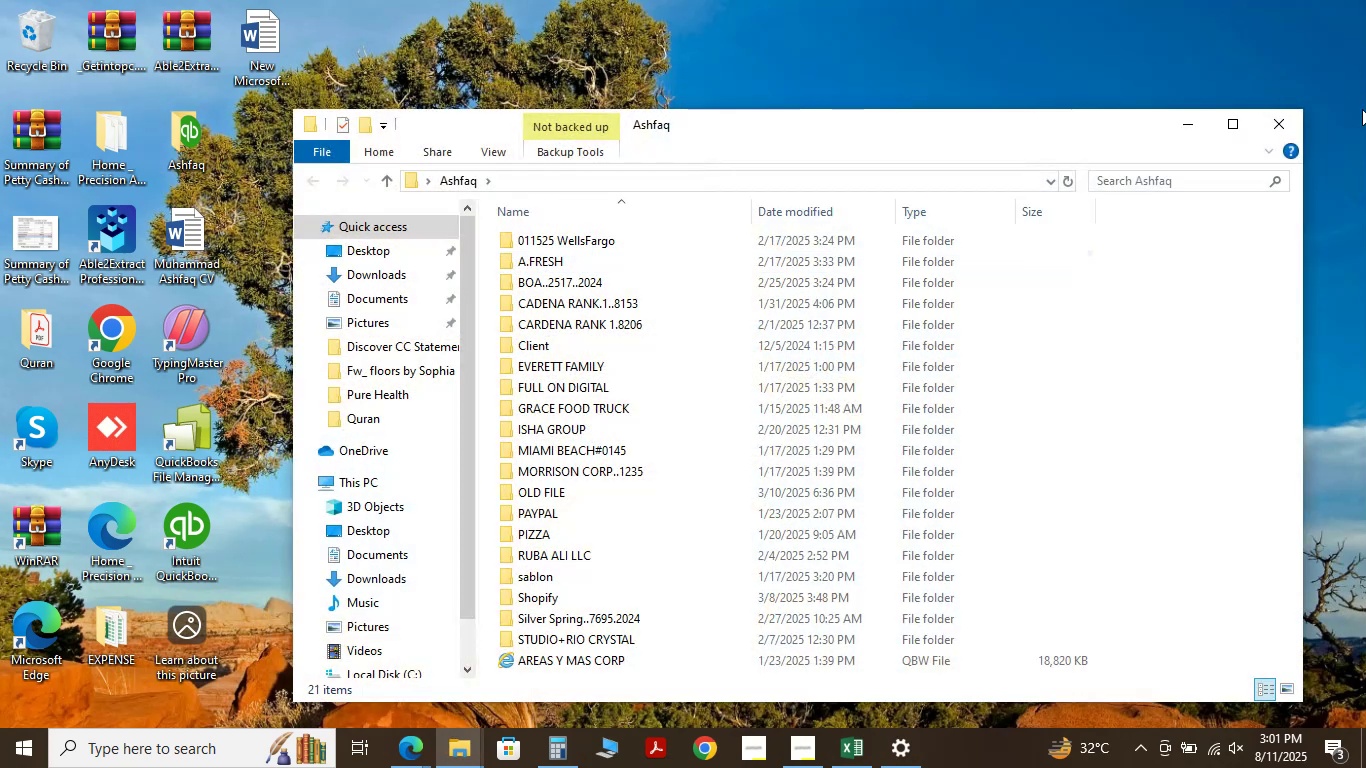 
left_click([1244, 122])
 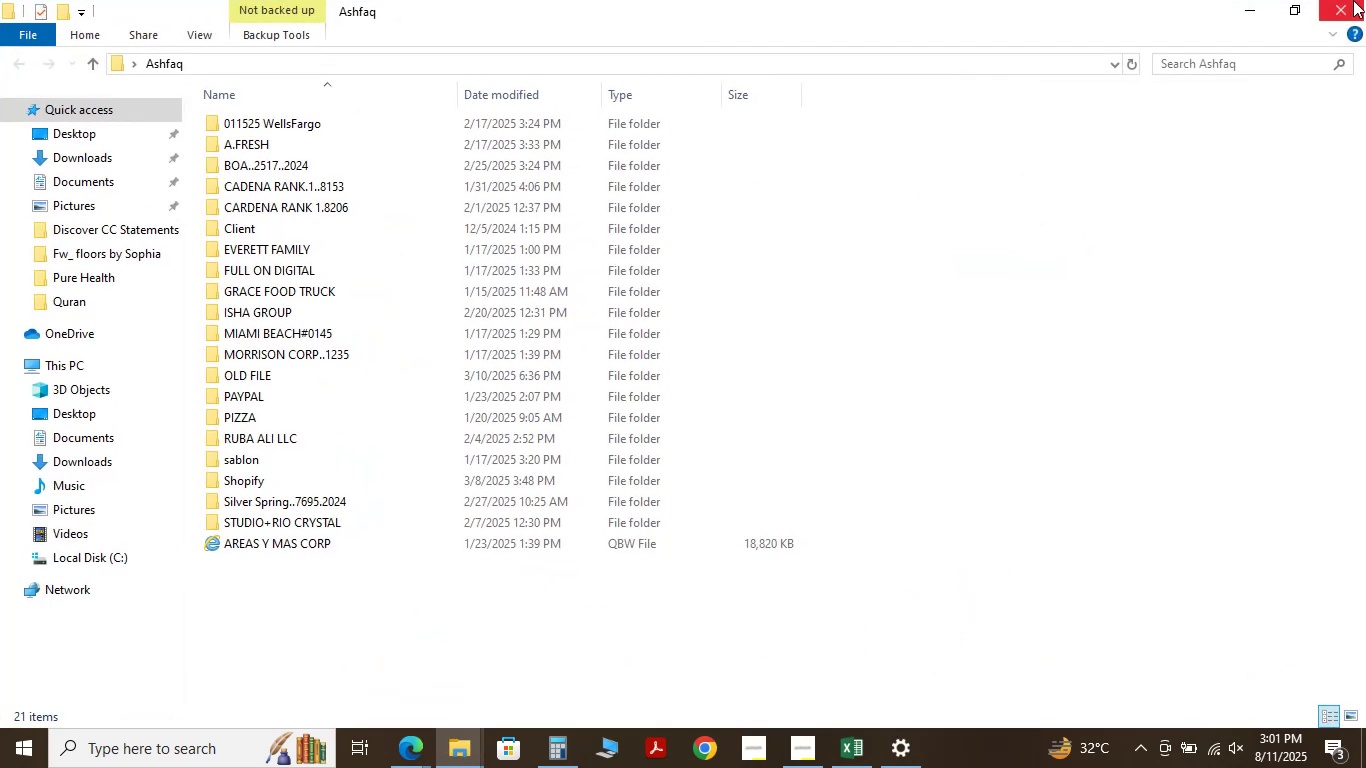 
left_click([1361, 0])
 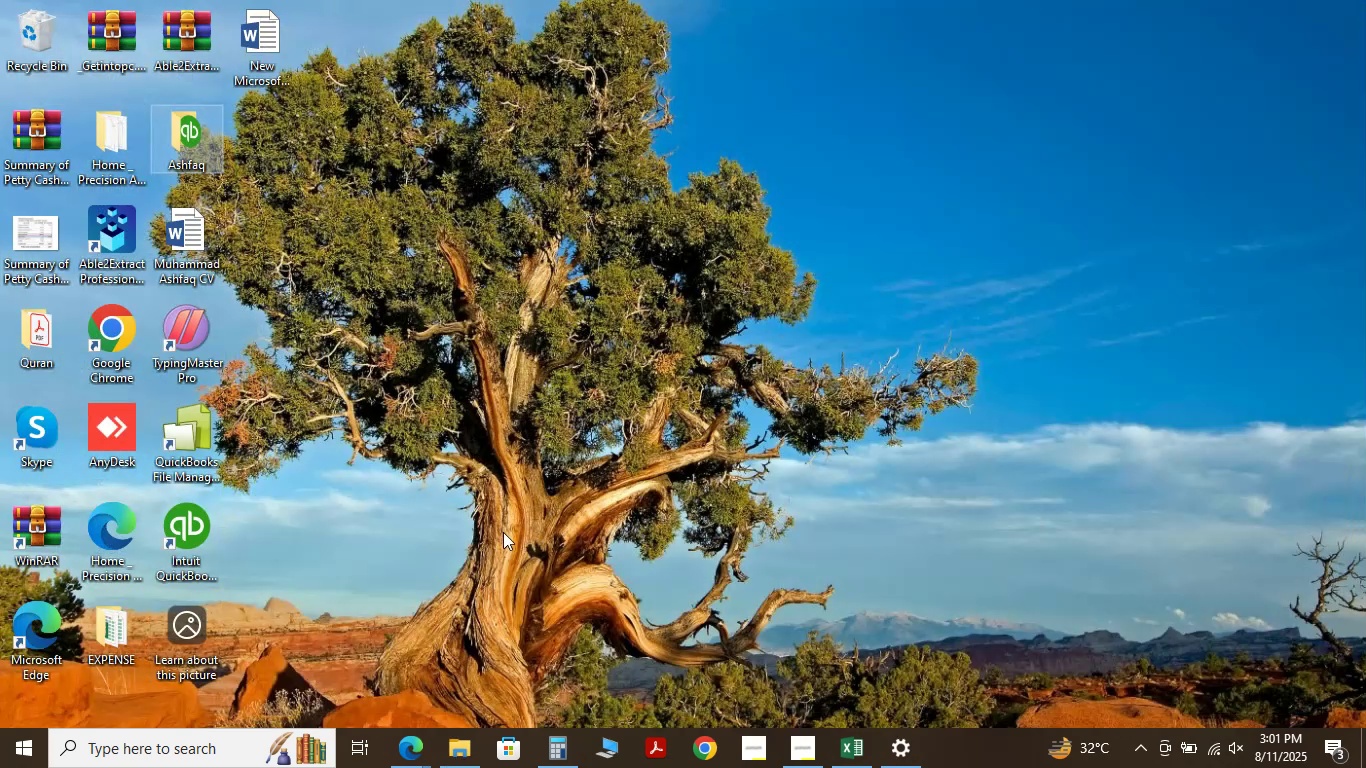 
mouse_move([449, 723])
 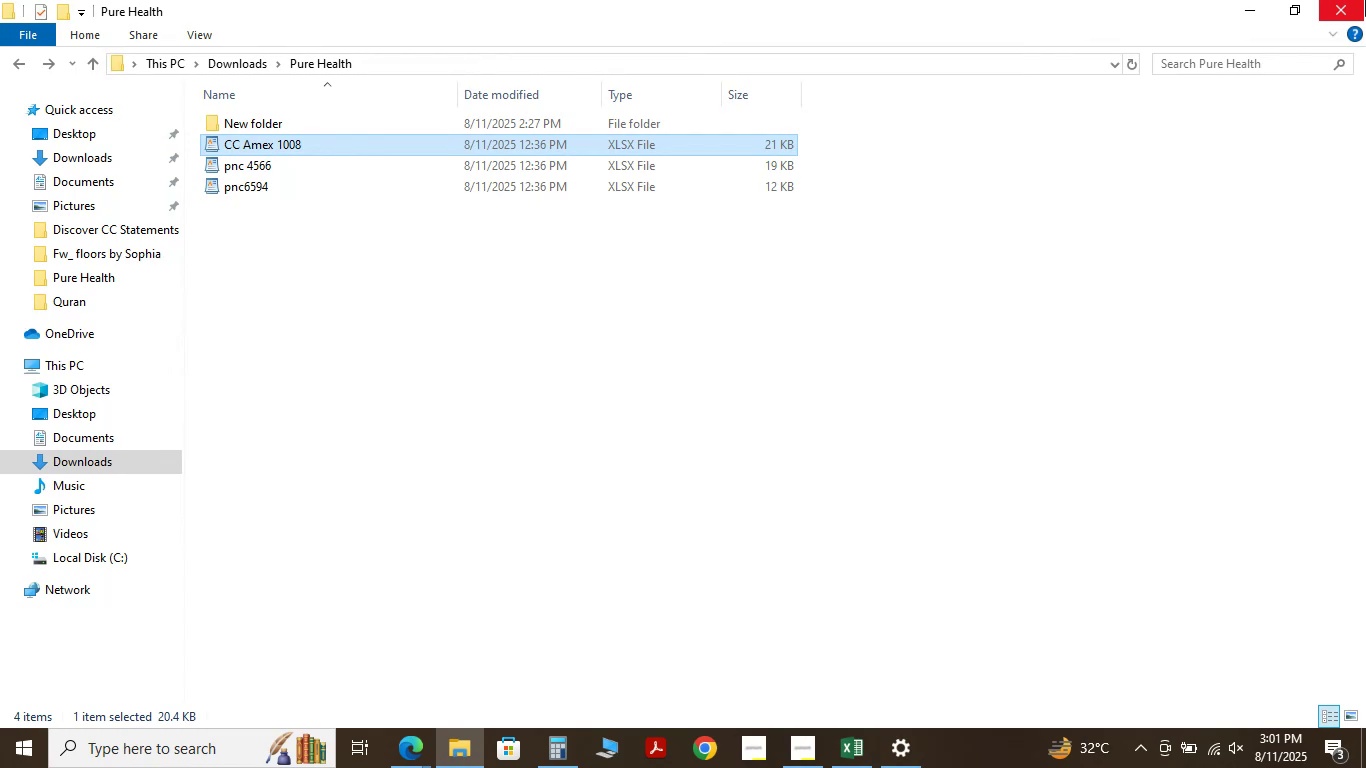 
left_click([1365, 0])
 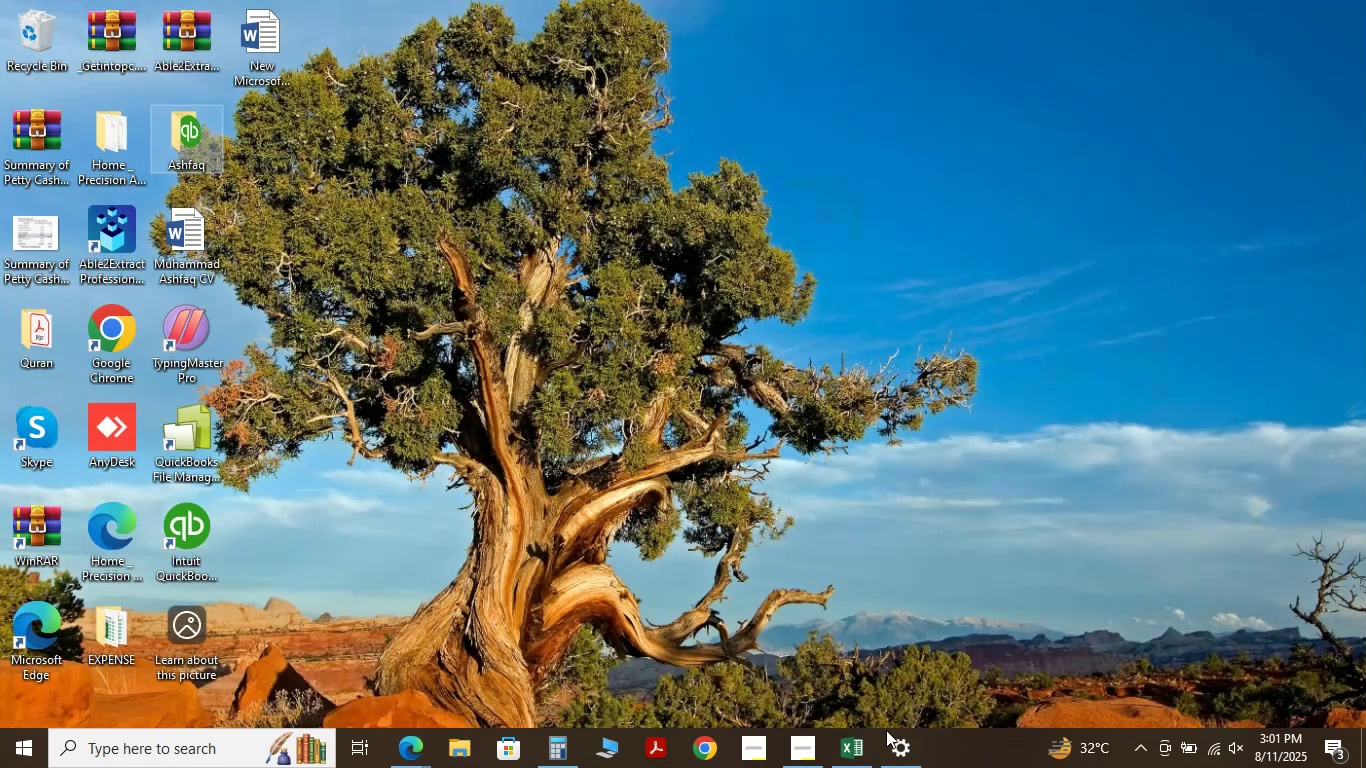 
left_click([857, 752])
 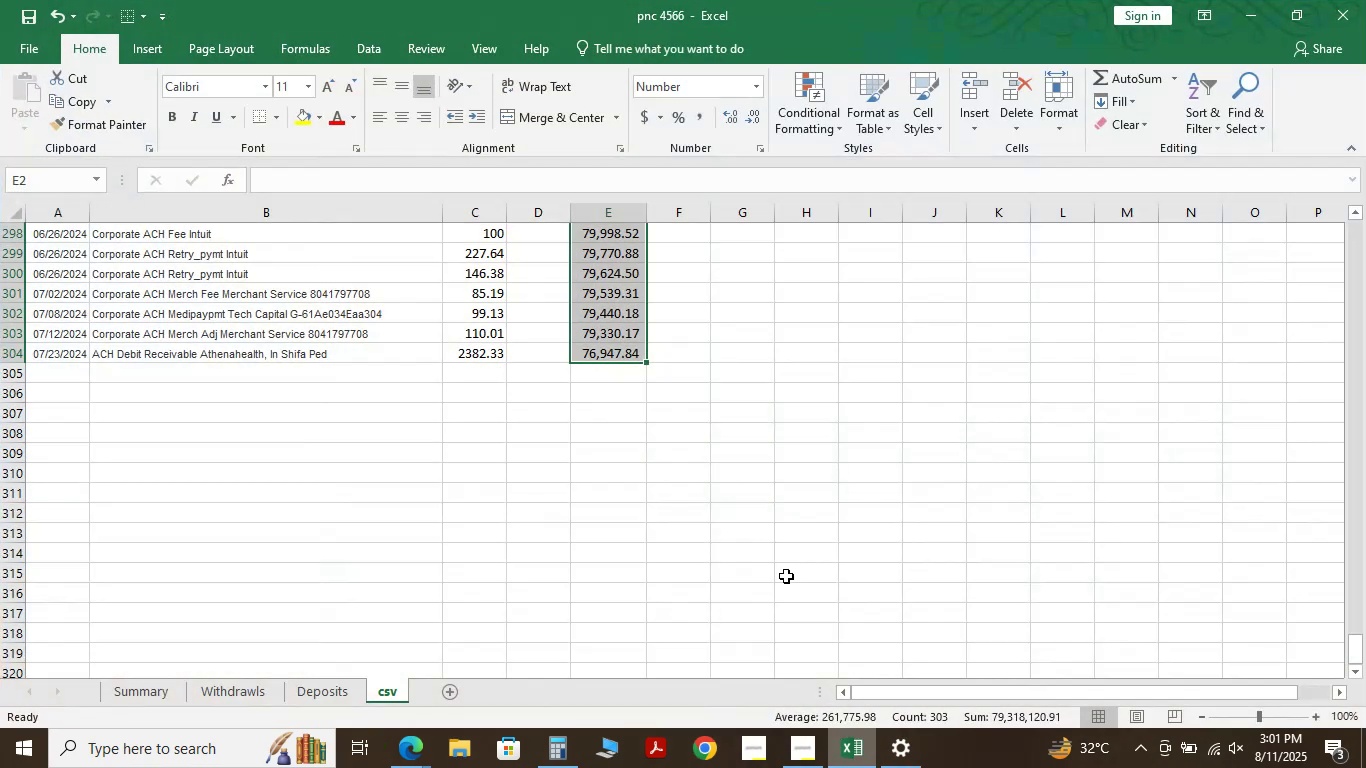 
scroll: coordinate [580, 486], scroll_direction: up, amount: 5.0
 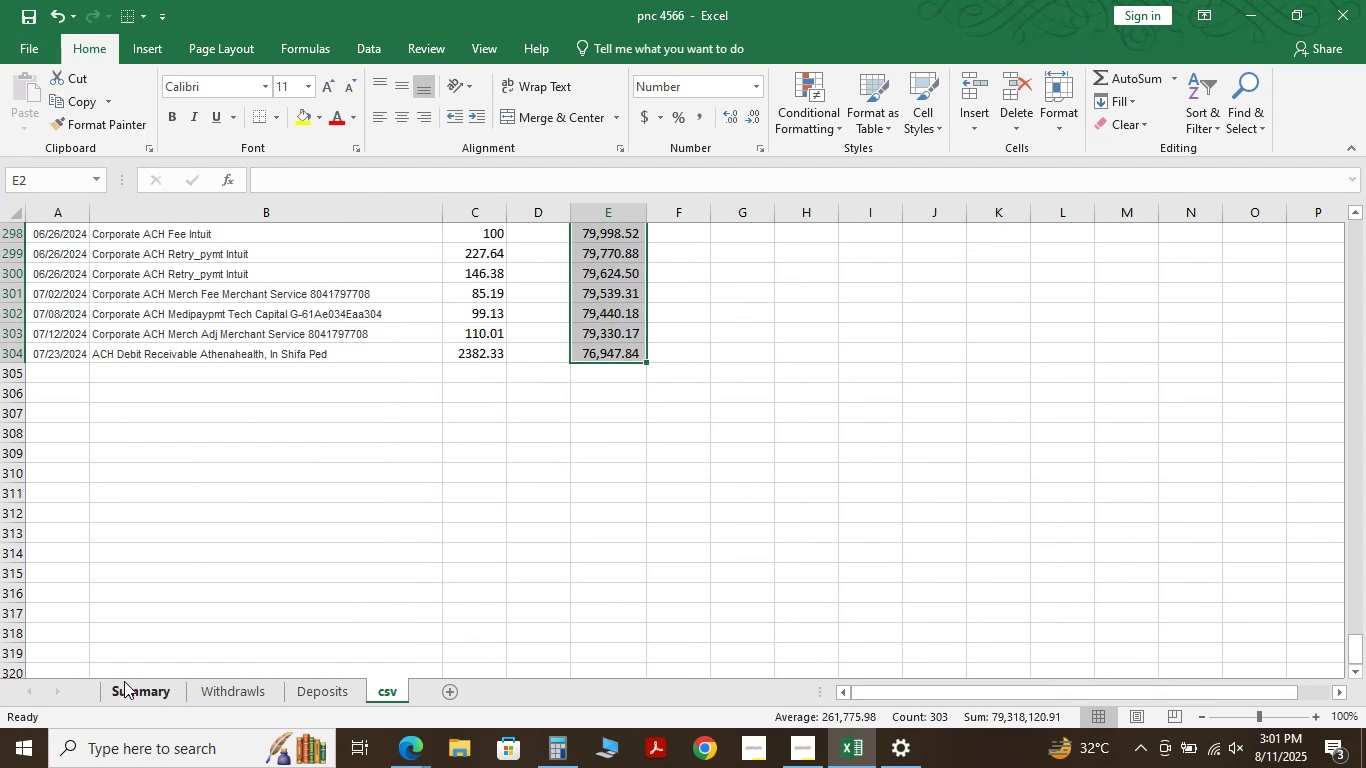 
left_click([131, 691])
 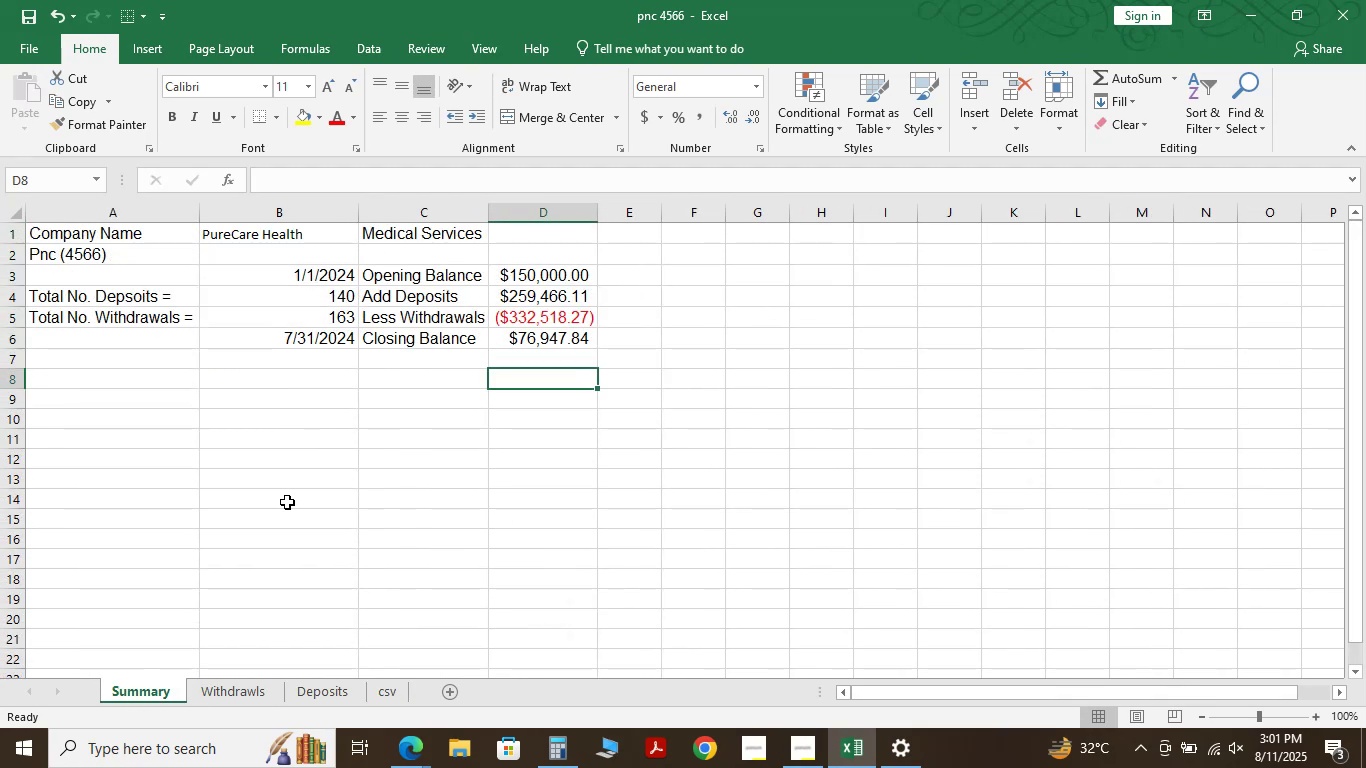 
wait(12.34)
 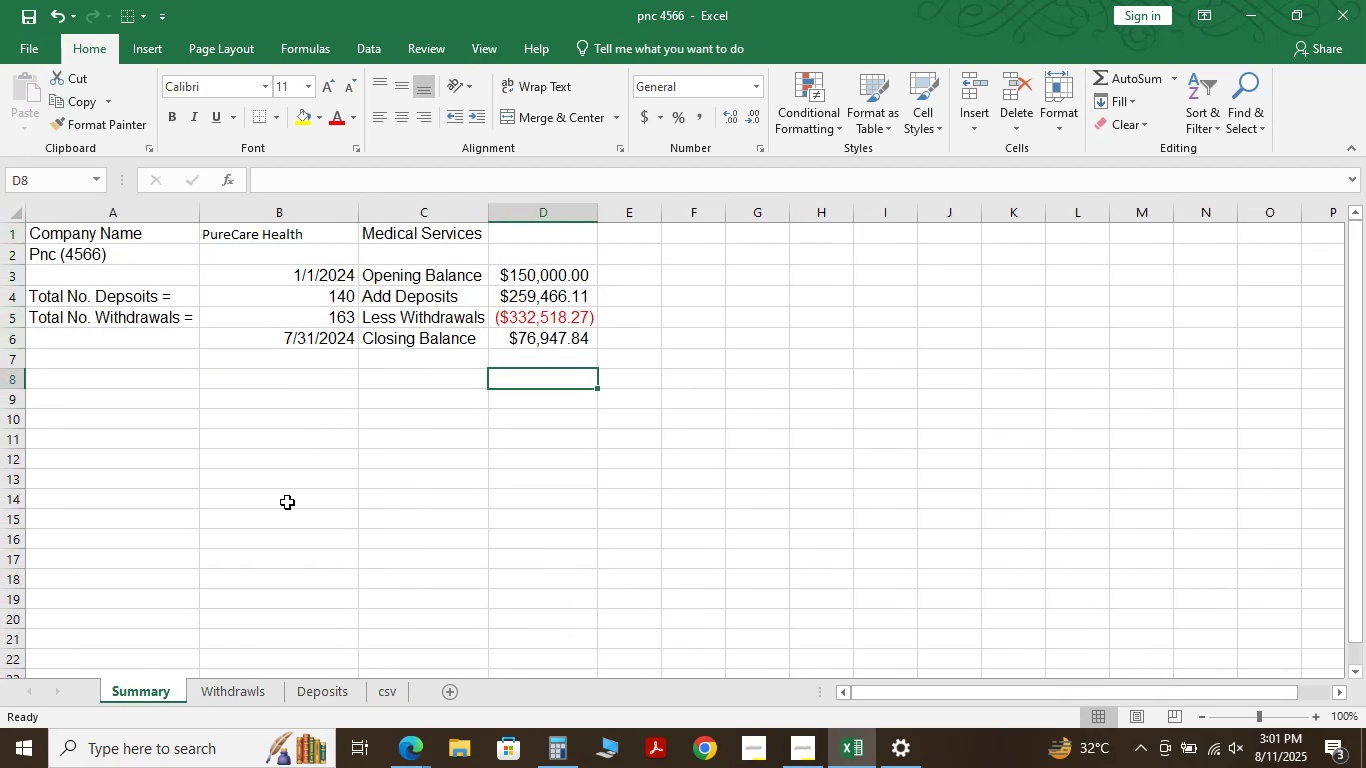 
scroll: coordinate [712, 449], scroll_direction: up, amount: 4.0
 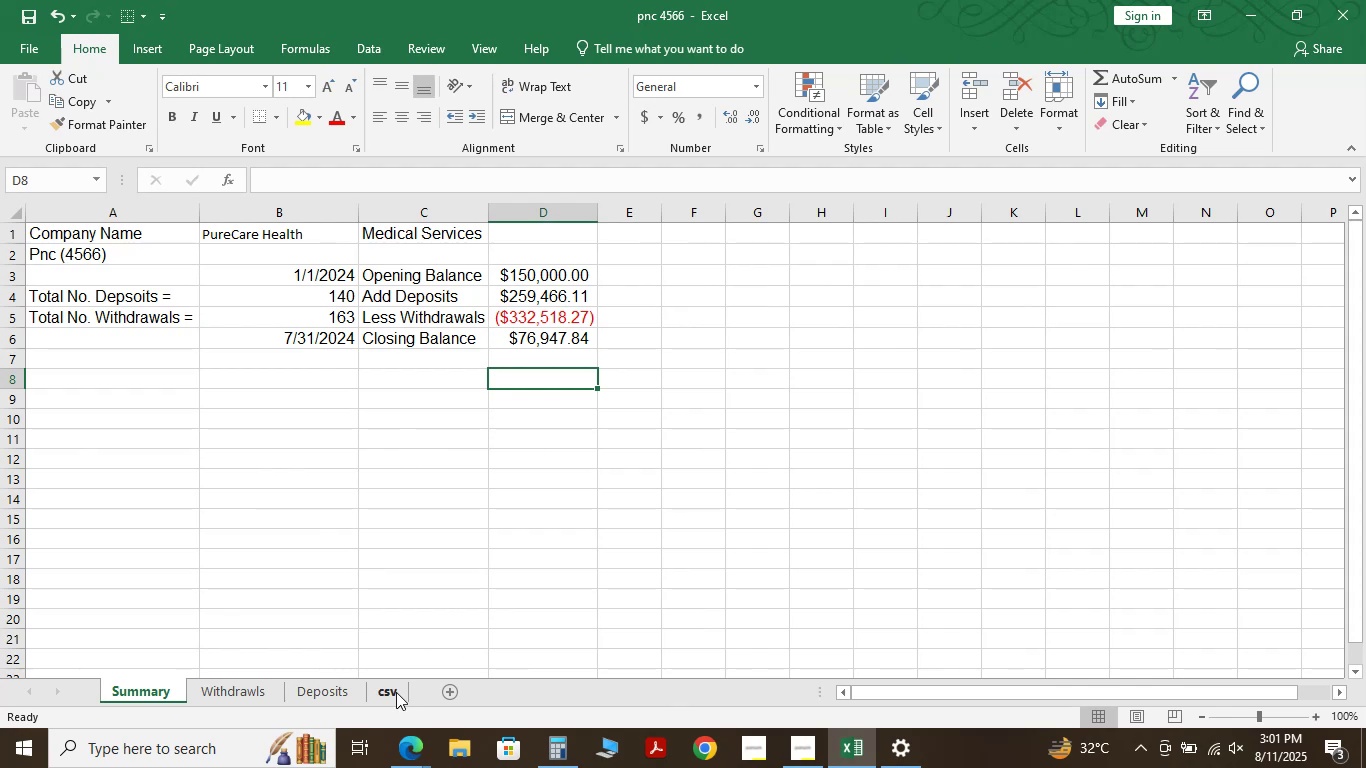 
left_click([396, 692])
 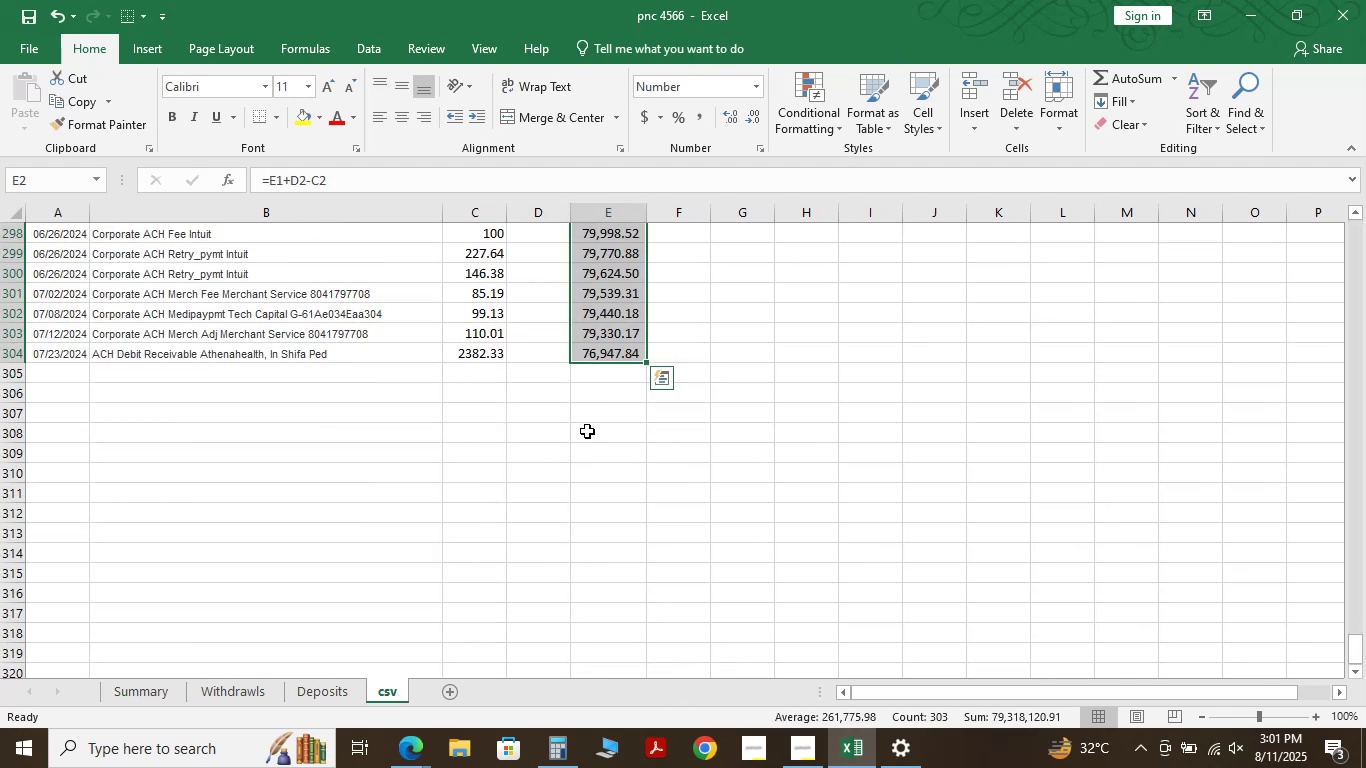 
scroll: coordinate [632, 472], scroll_direction: up, amount: 2.0
 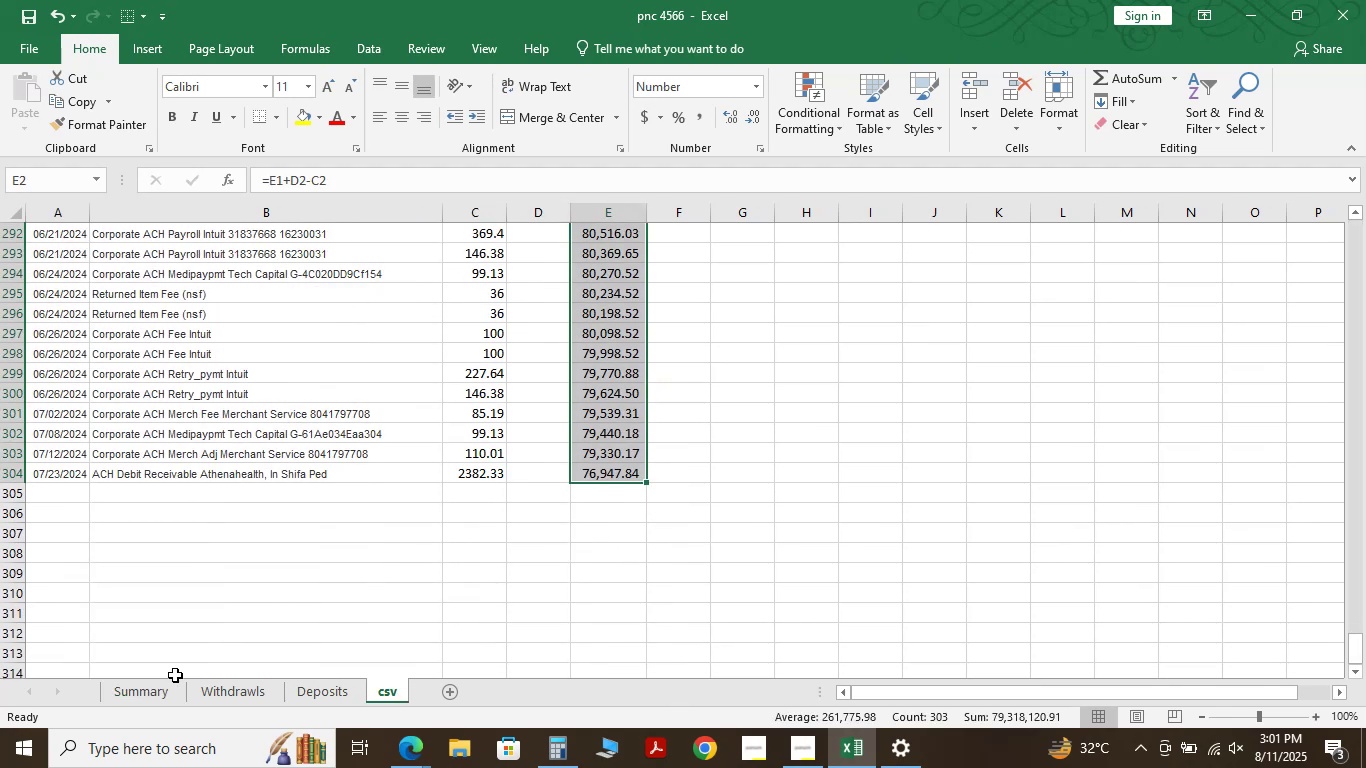 
left_click([158, 692])
 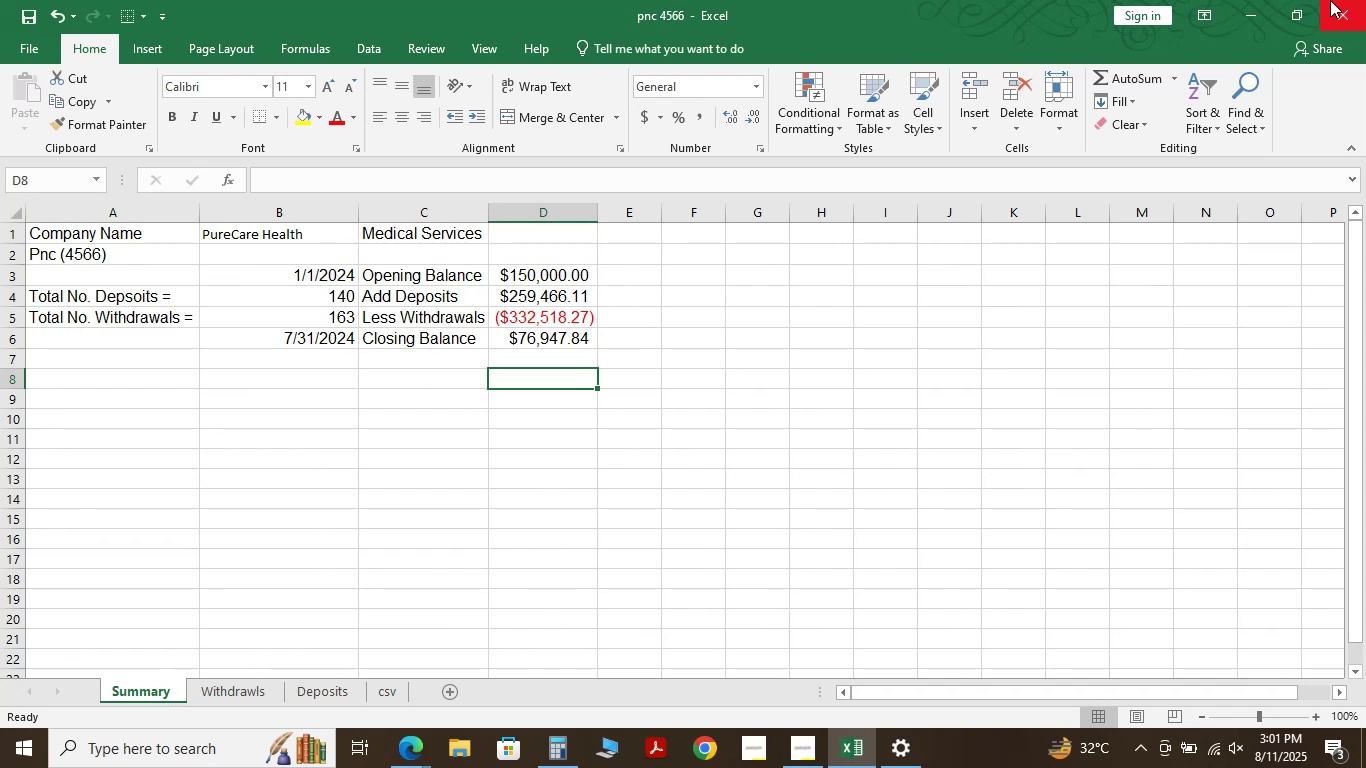 
left_click([1257, 15])
 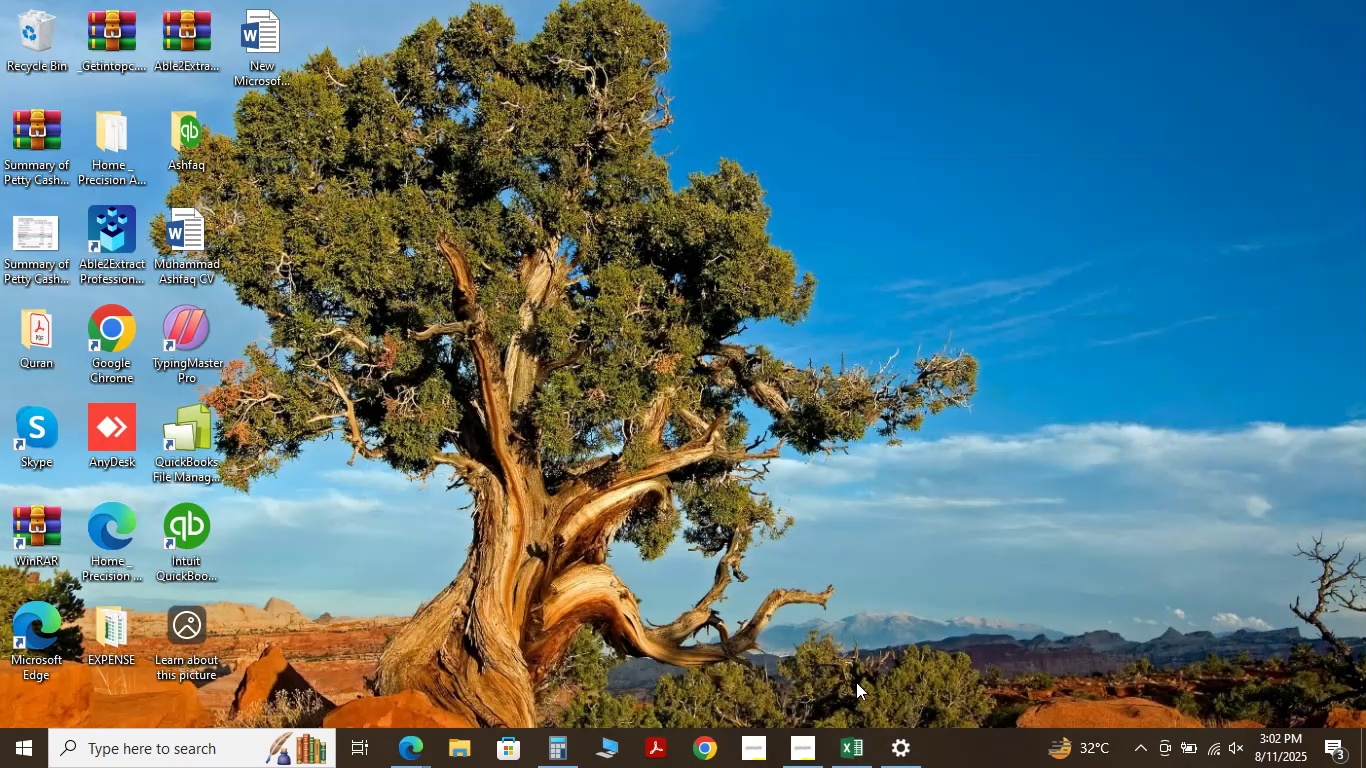 
left_click([868, 749])
 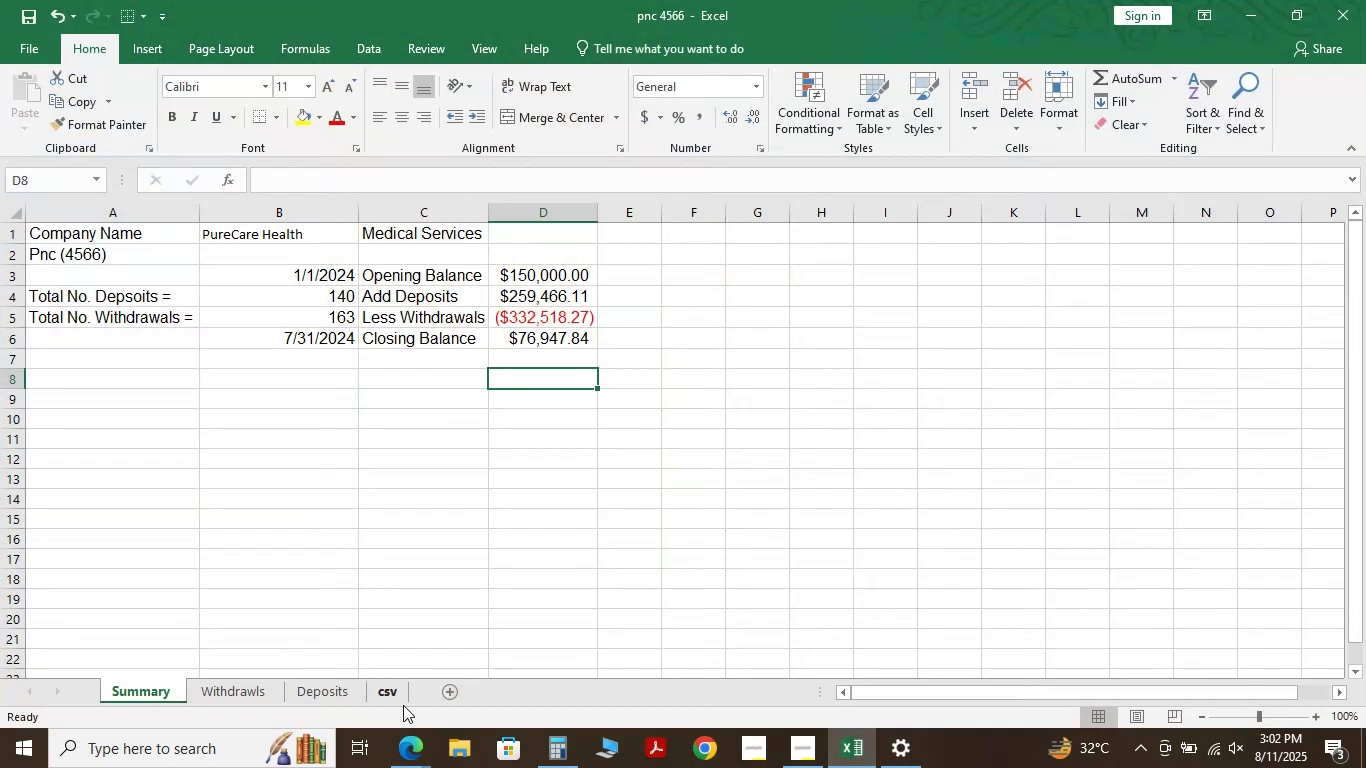 
double_click([397, 702])
 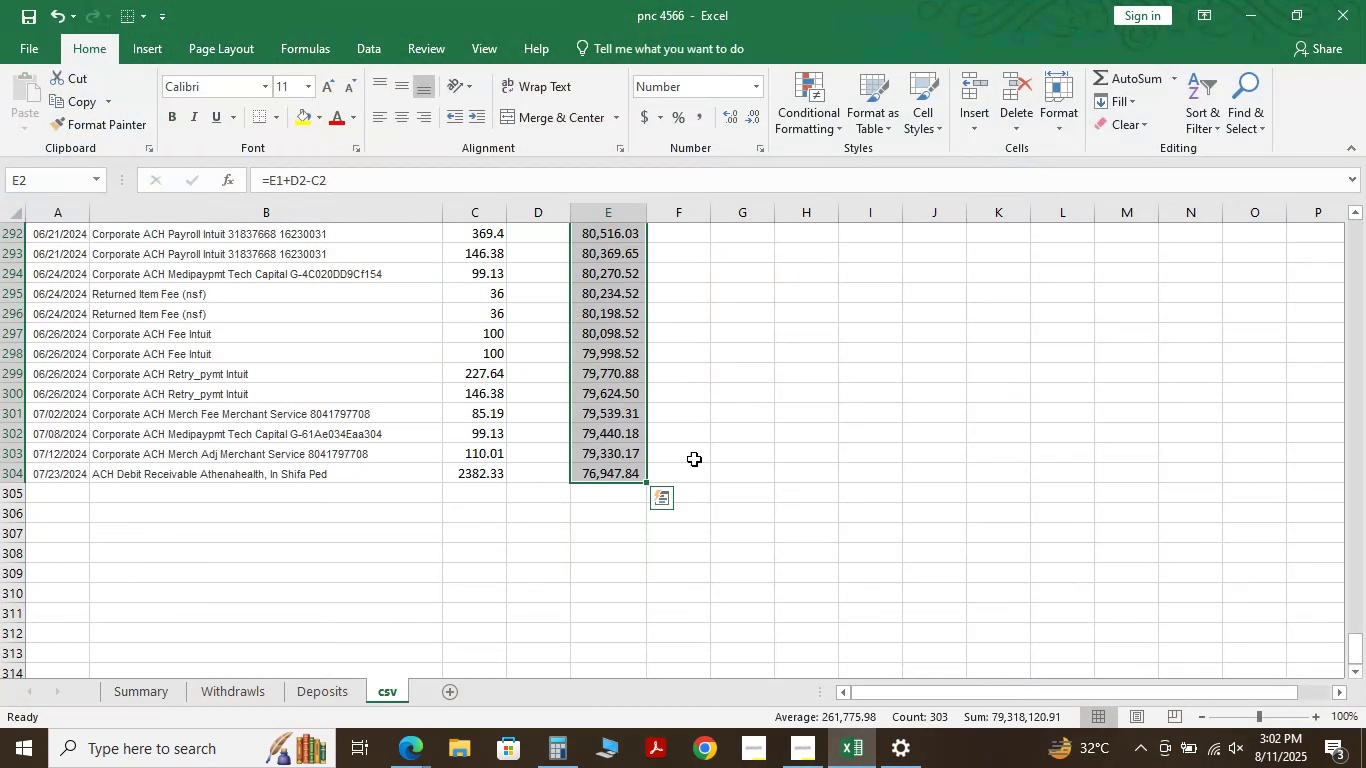 
left_click([943, 377])
 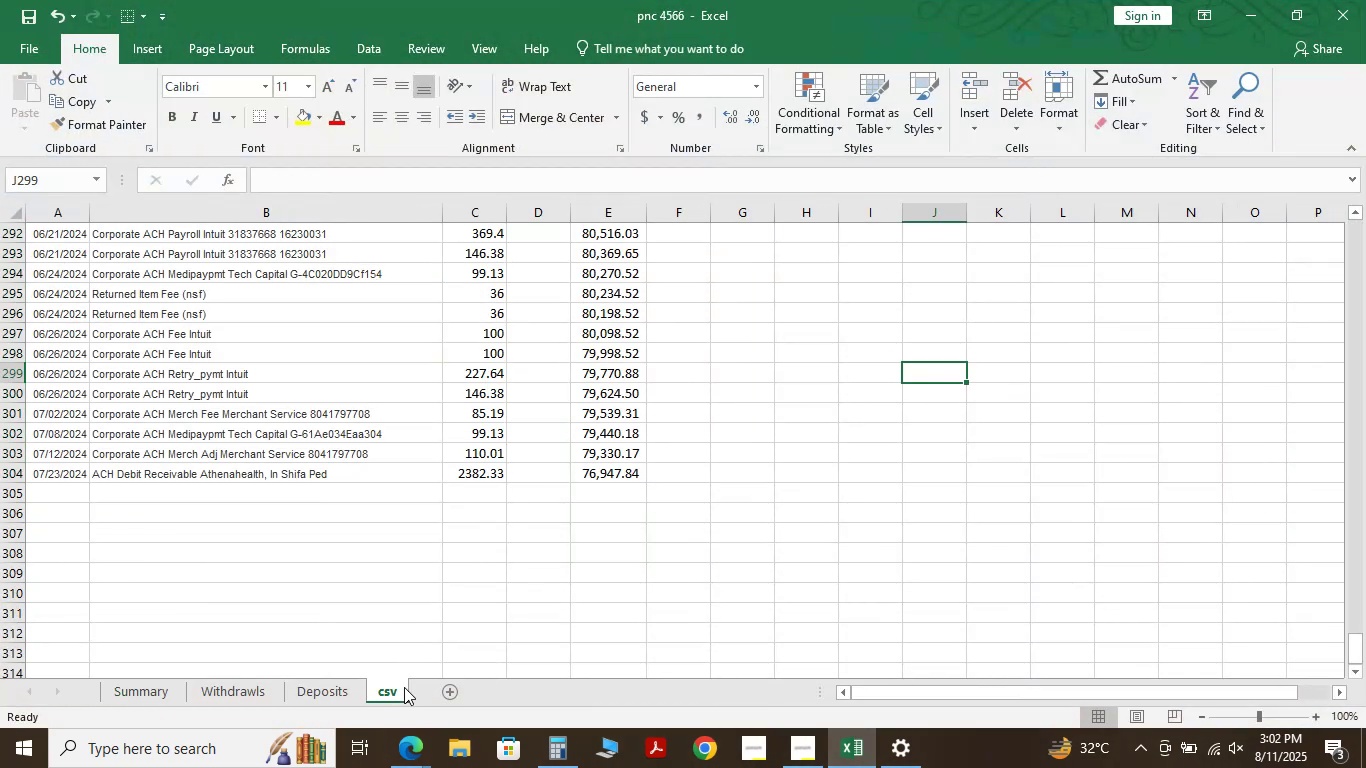 
right_click([394, 700])
 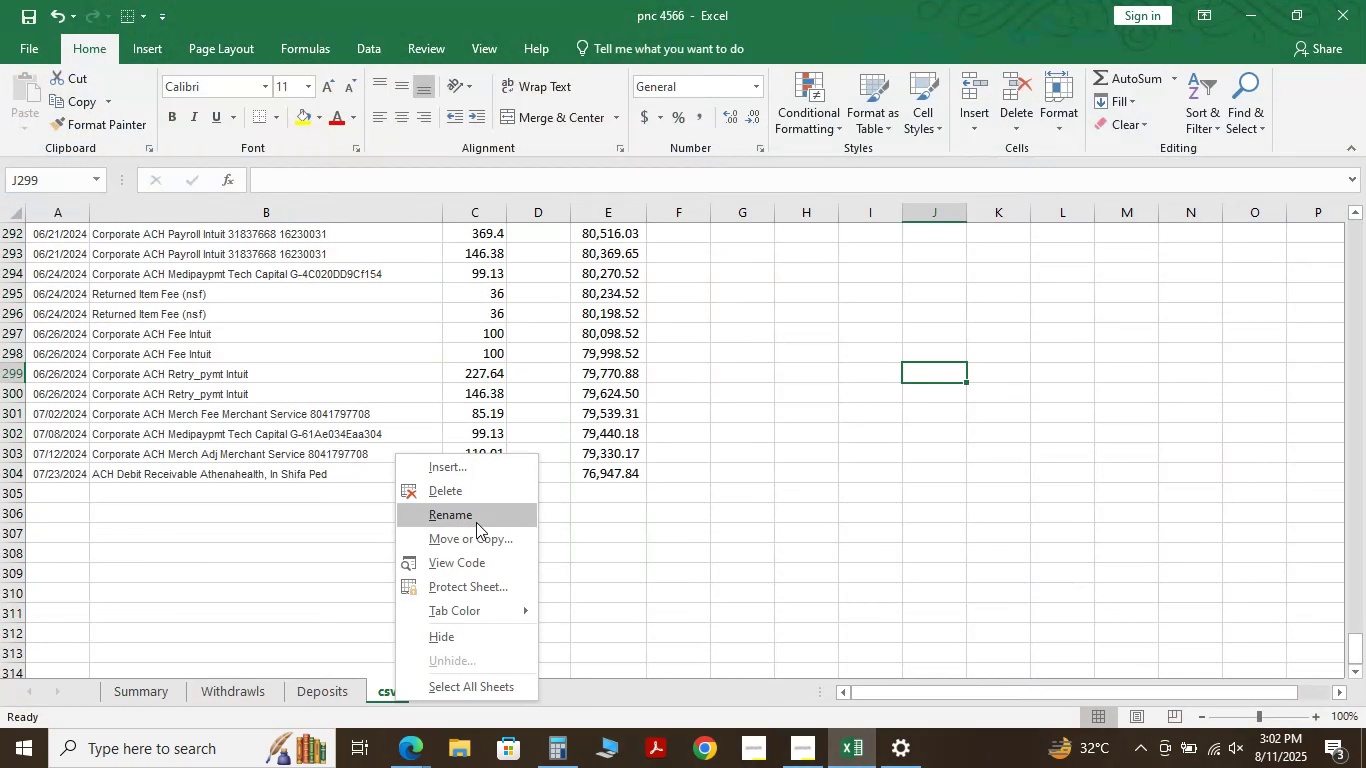 
left_click([476, 538])
 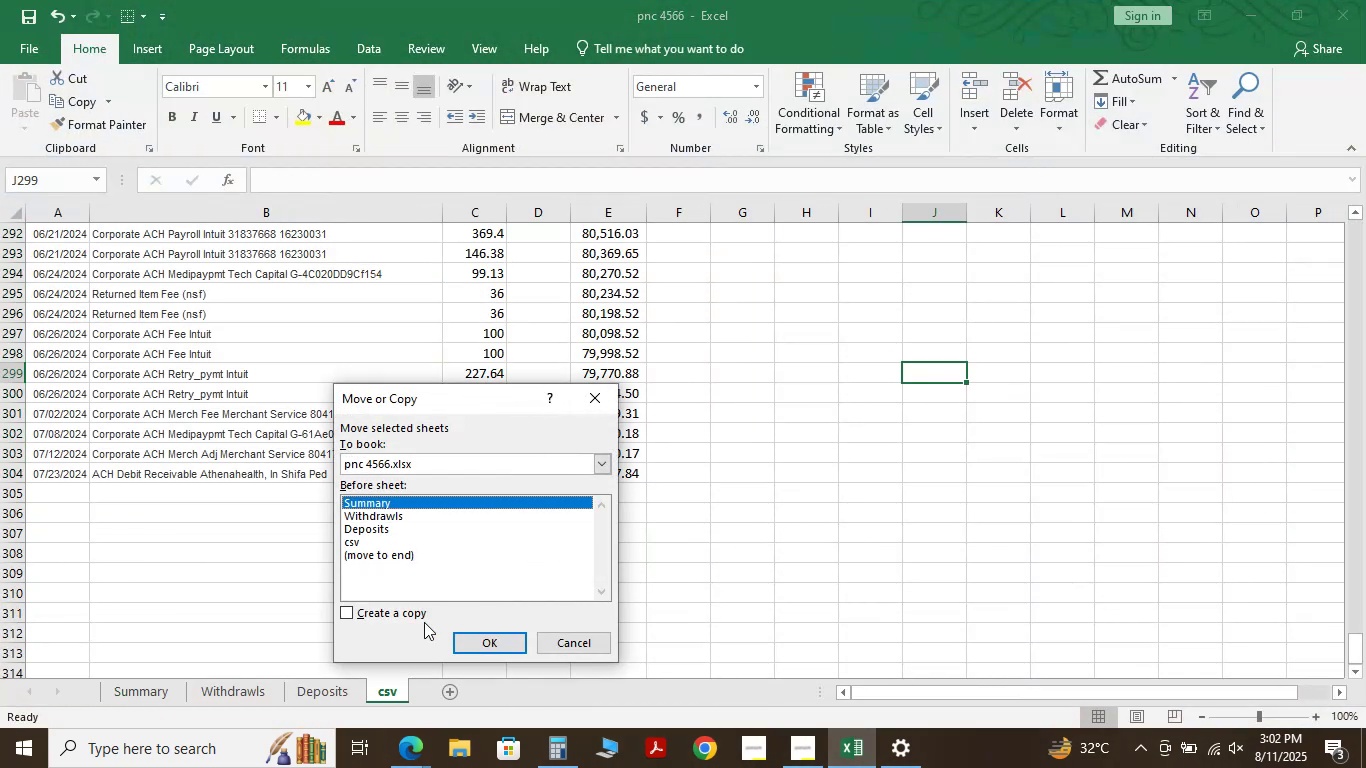 
left_click([397, 616])
 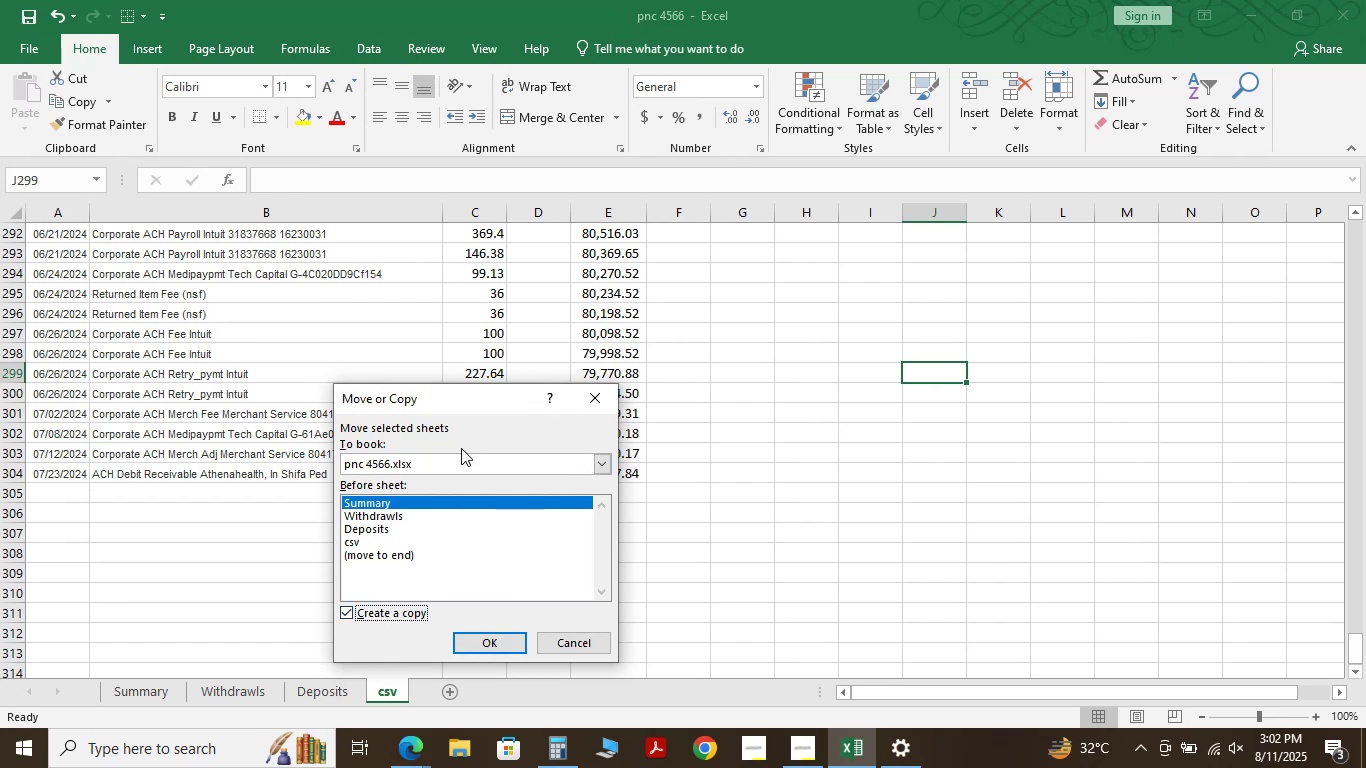 
double_click([460, 455])
 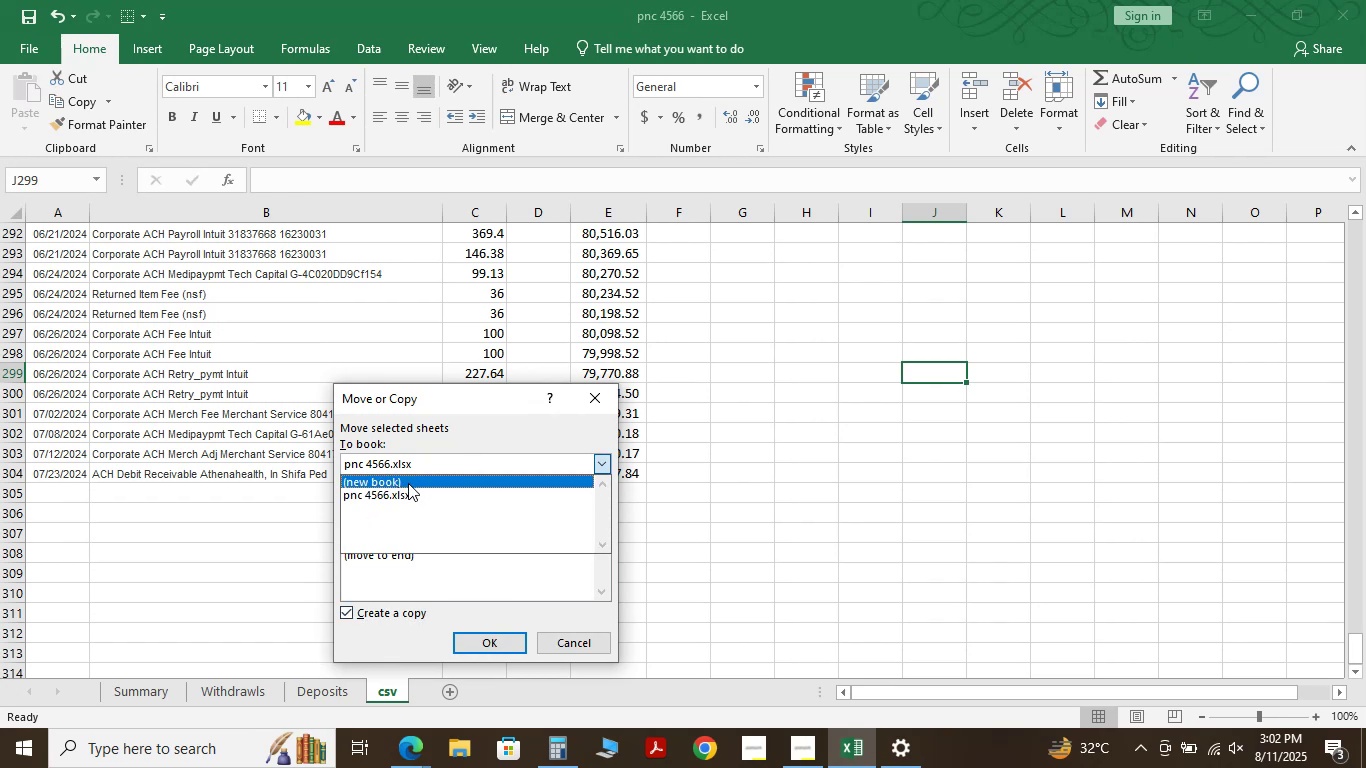 
left_click([412, 481])
 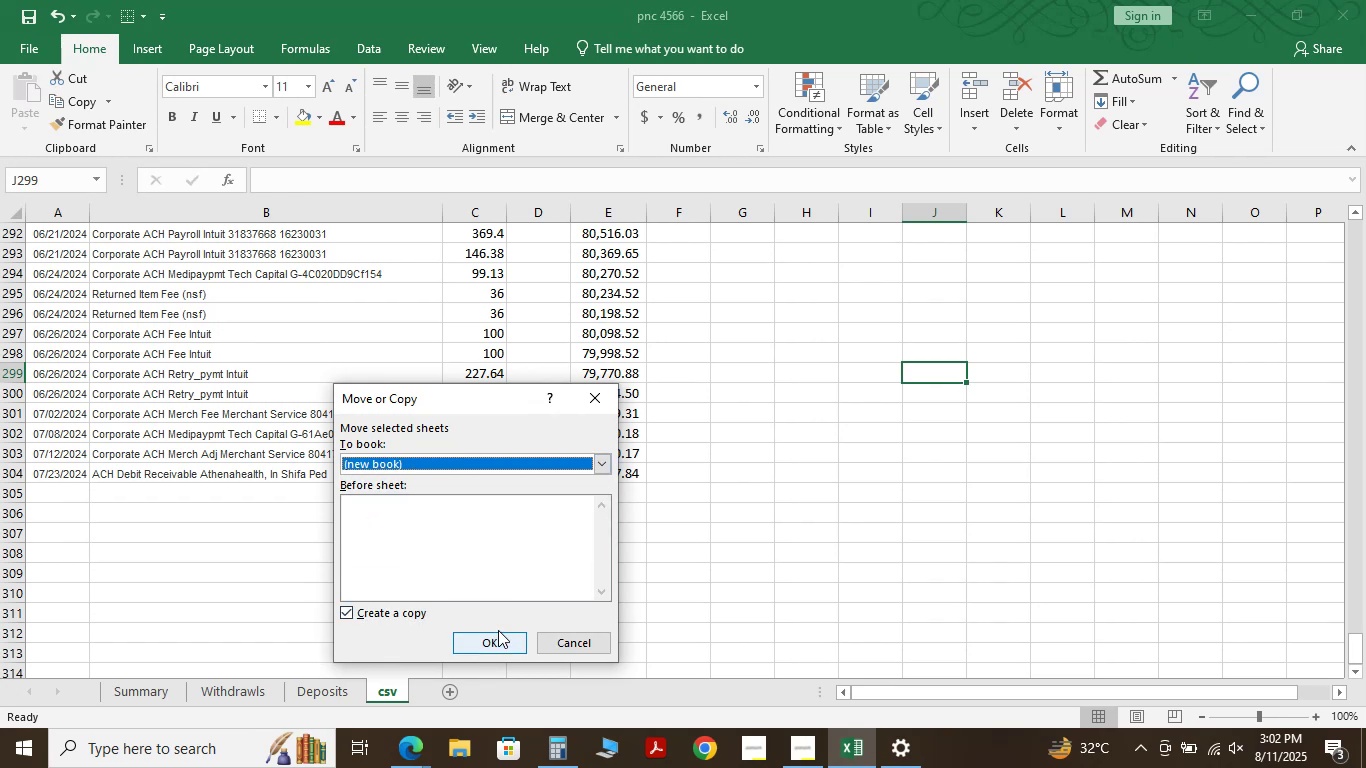 
left_click([497, 640])
 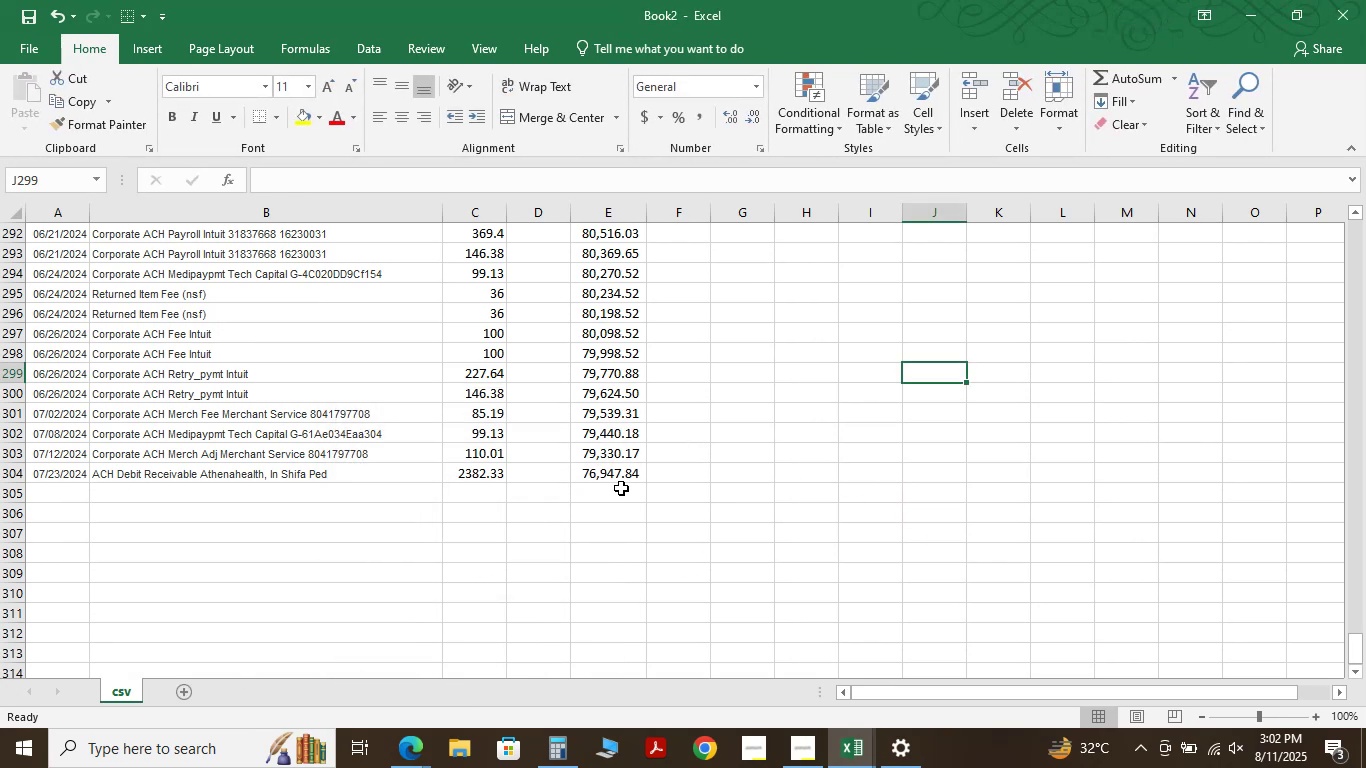 
key(Control+ControlLeft)
 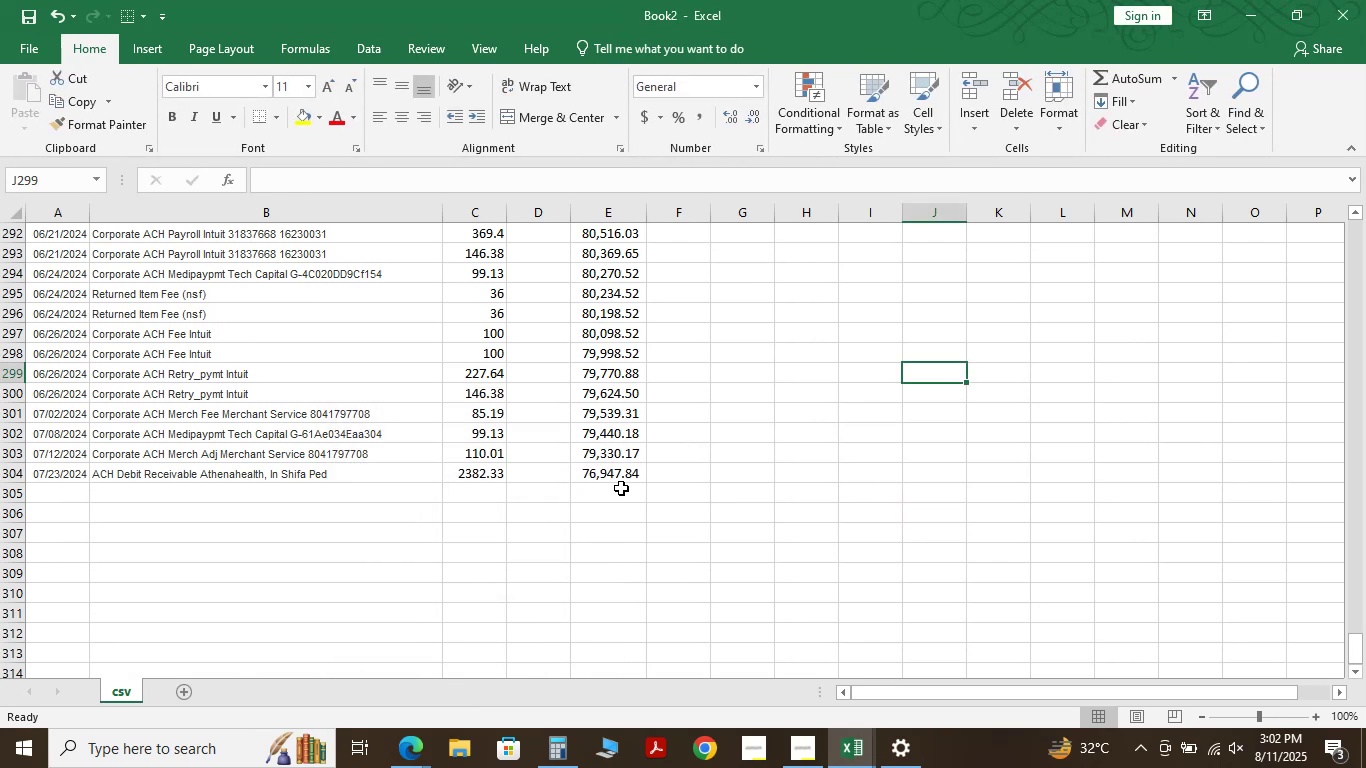 
key(Control+S)
 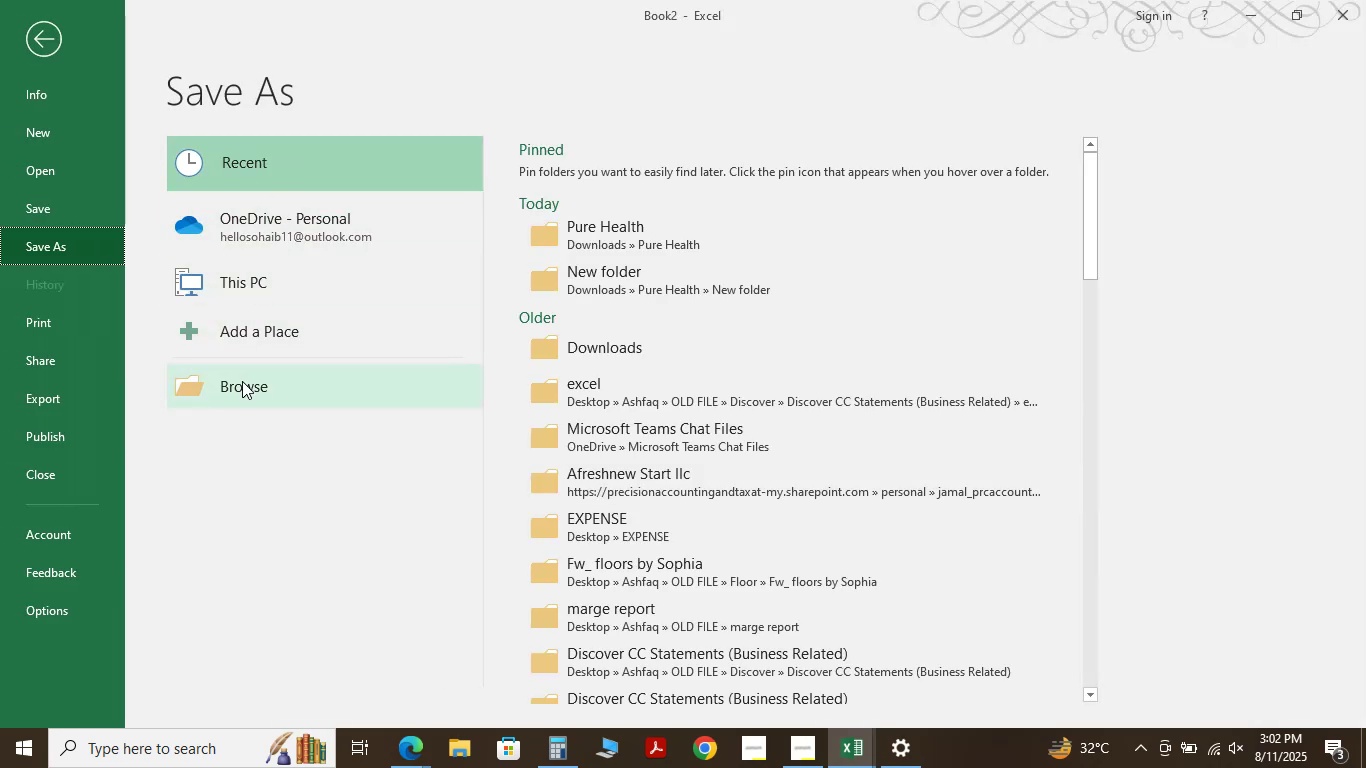 
double_click([290, 272])
 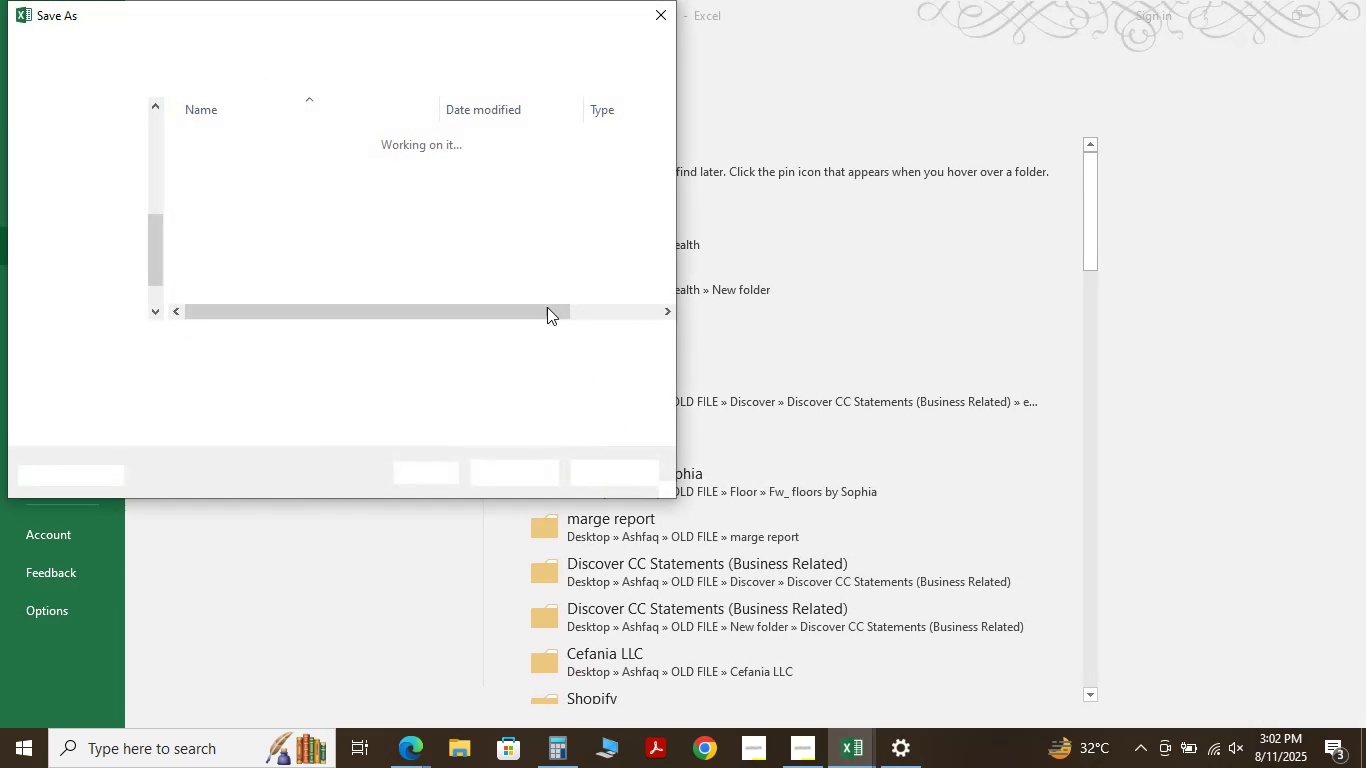 
scroll: coordinate [92, 272], scroll_direction: up, amount: 2.0
 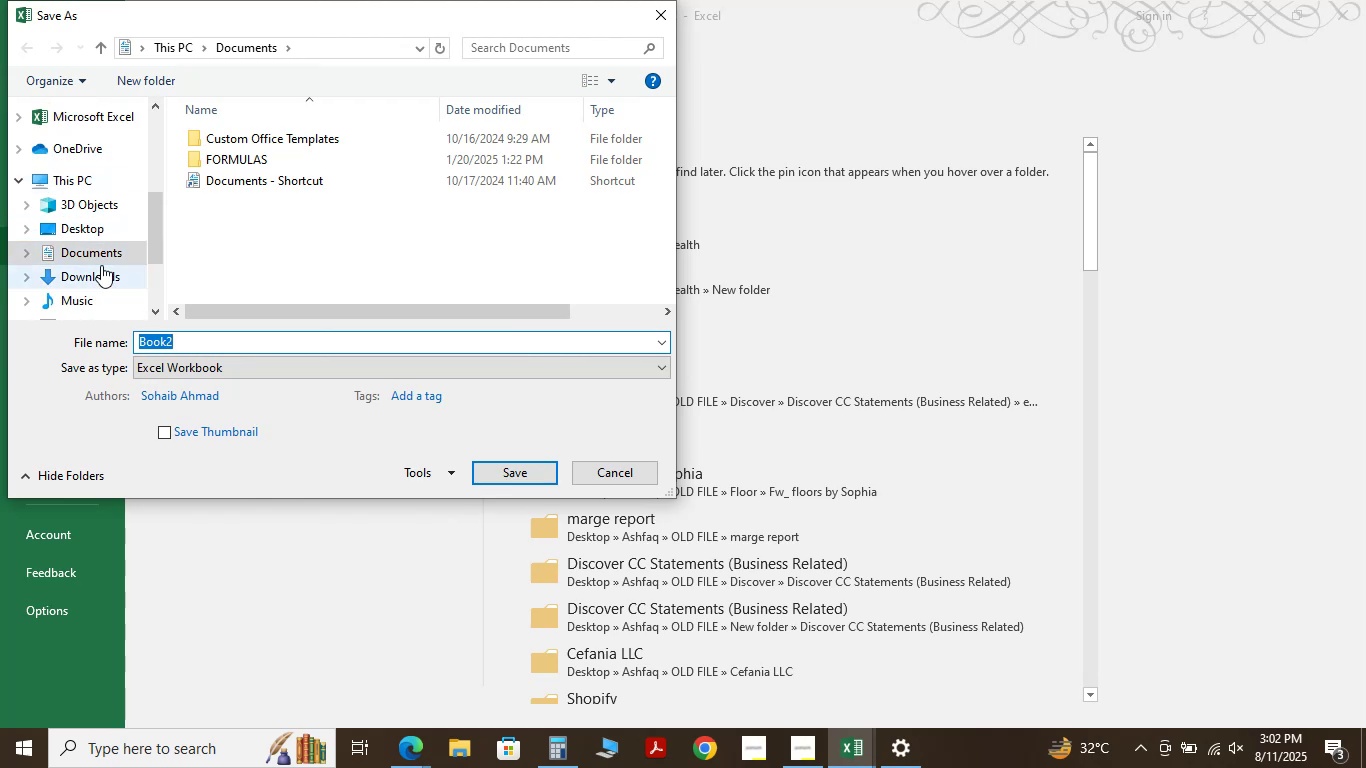 
left_click([101, 268])
 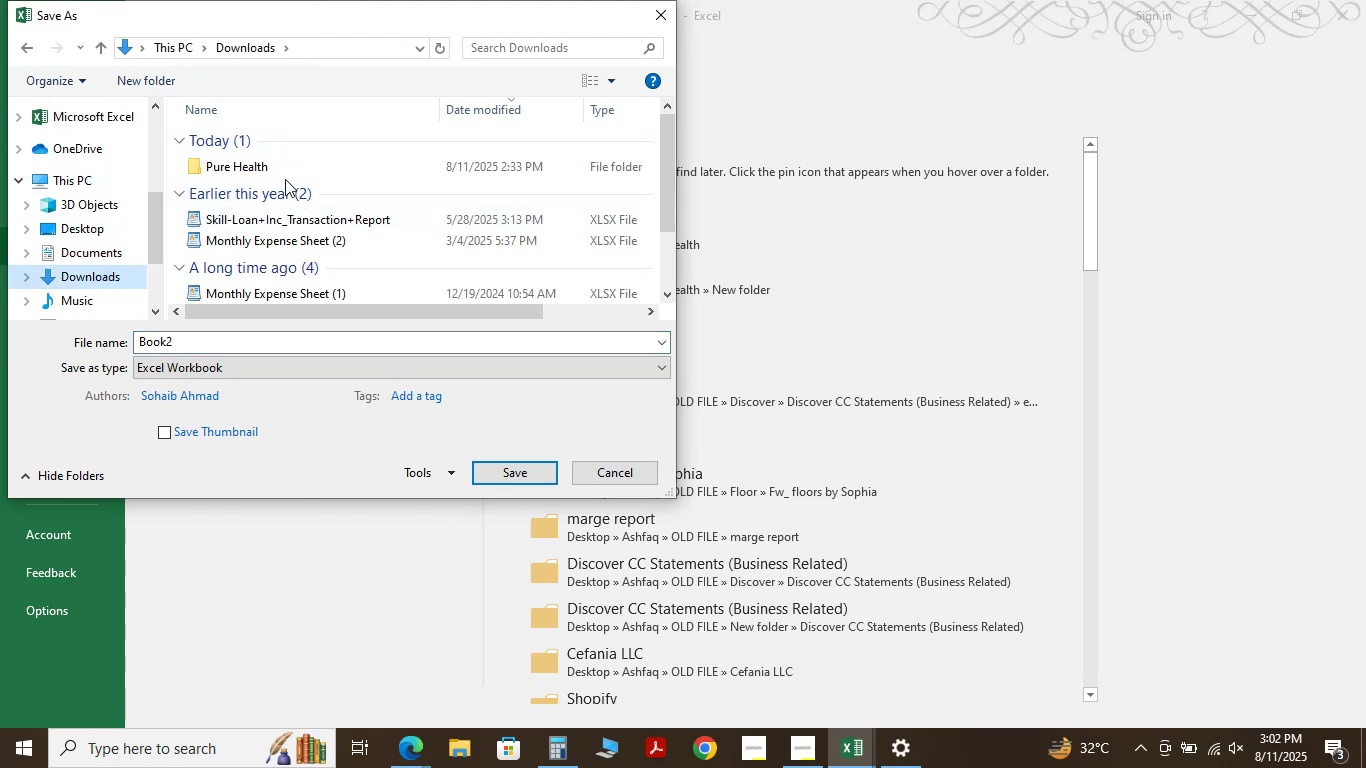 
double_click([301, 155])
 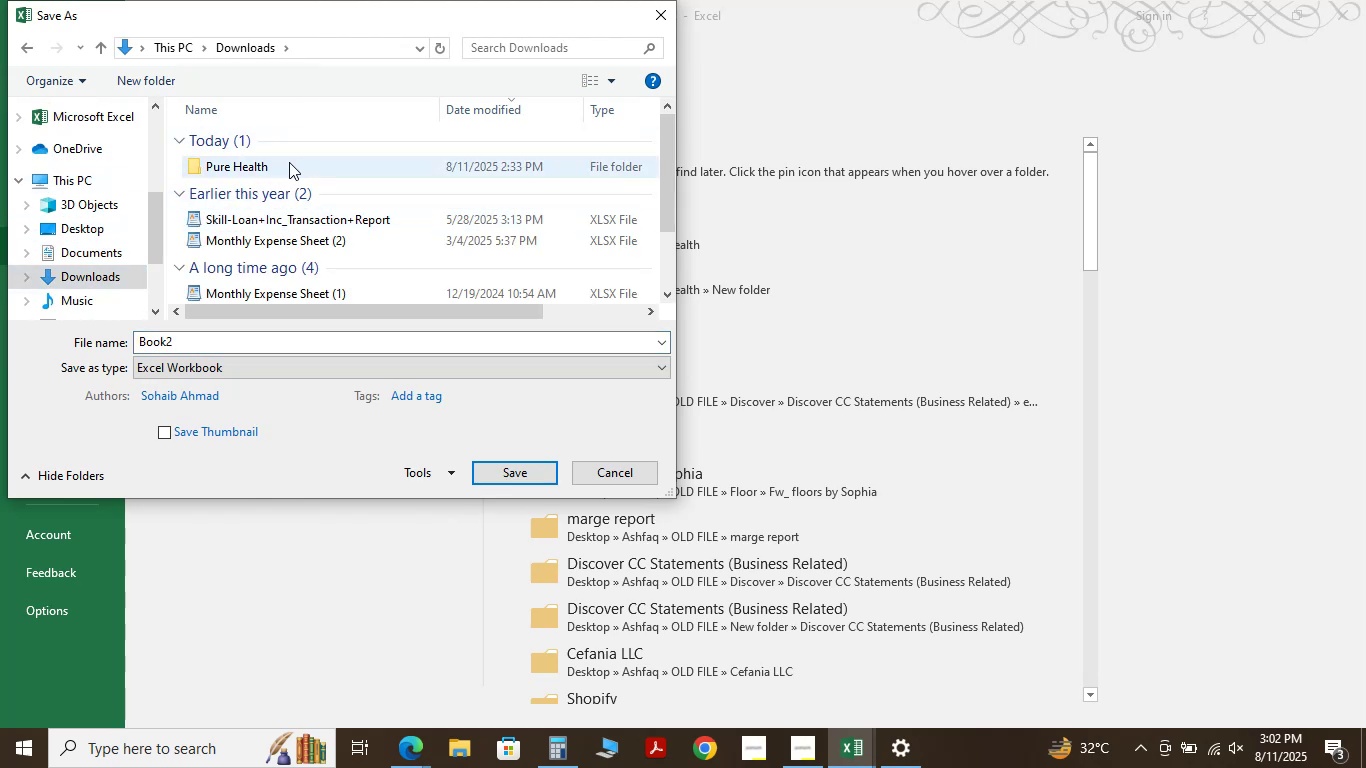 
triple_click([289, 162])
 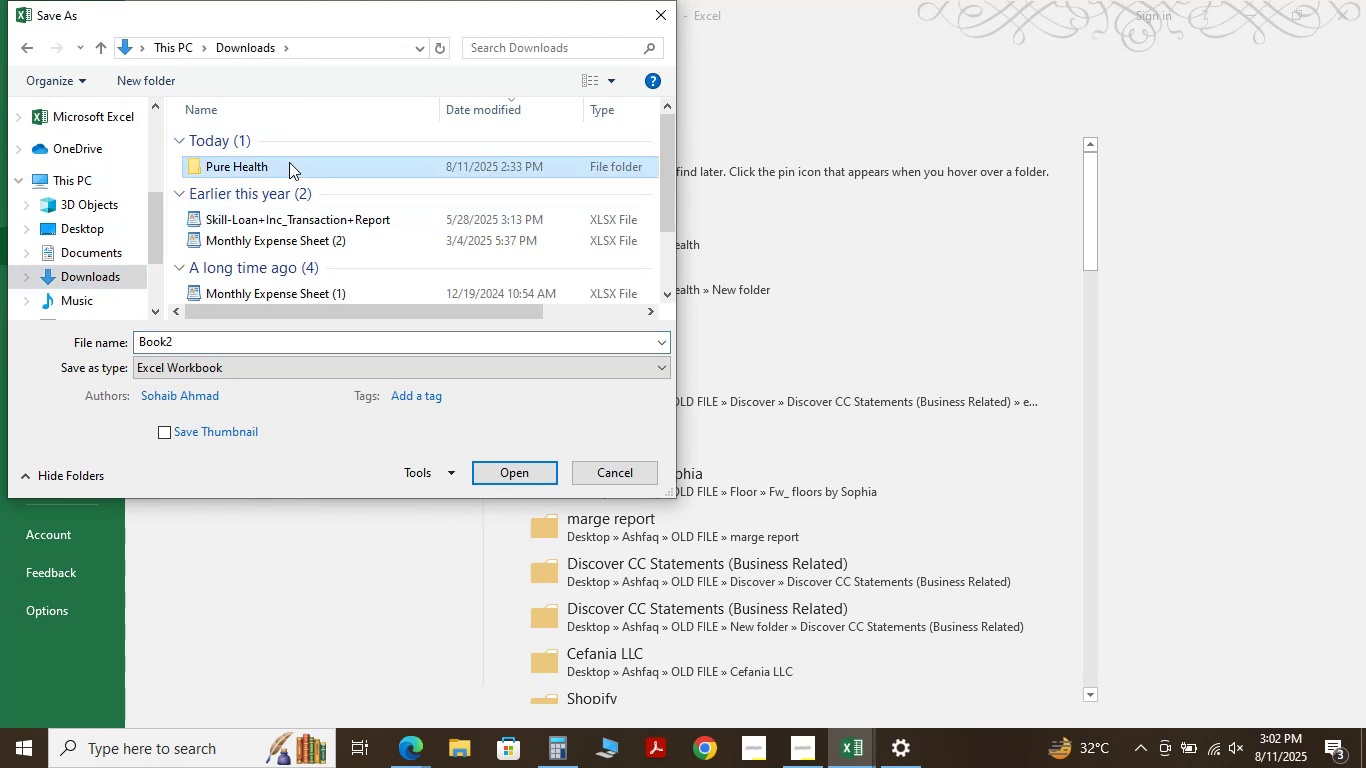 
triple_click([289, 162])
 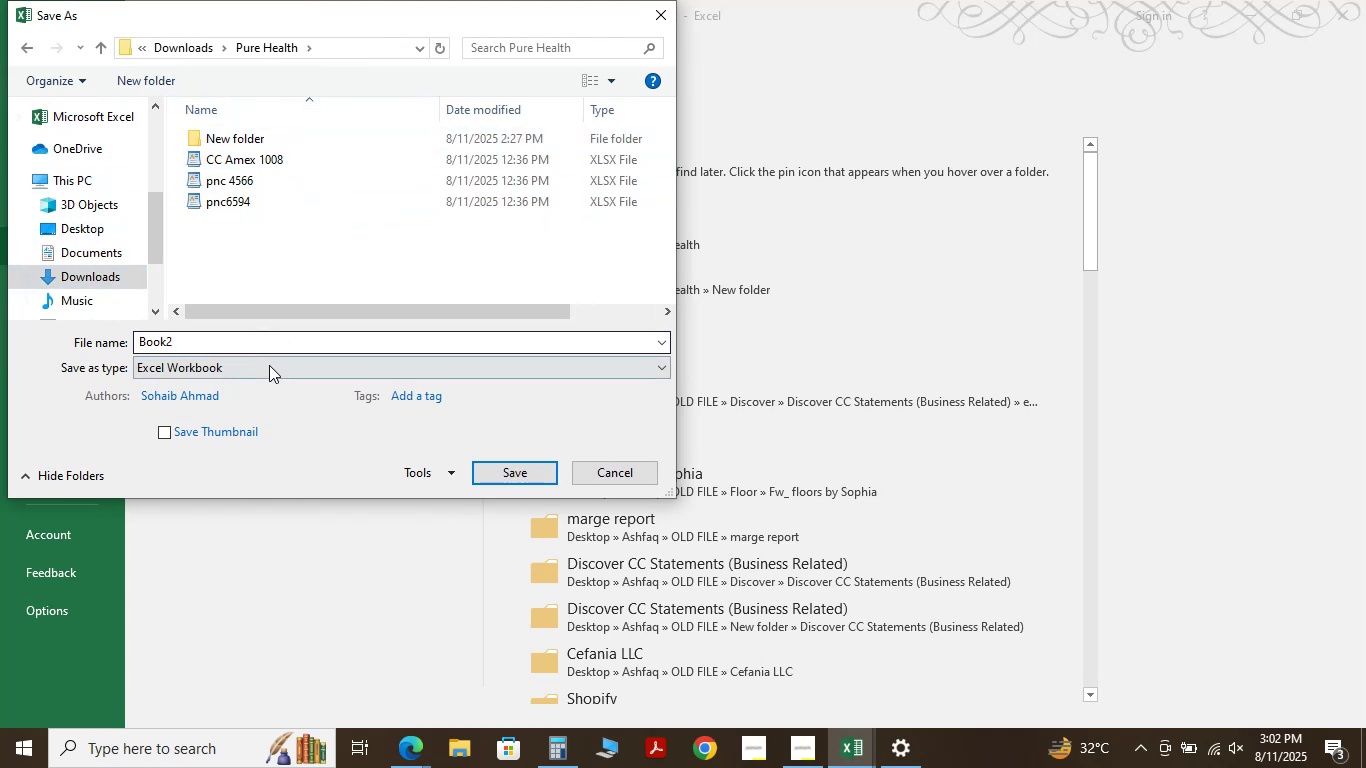 
left_click([266, 365])
 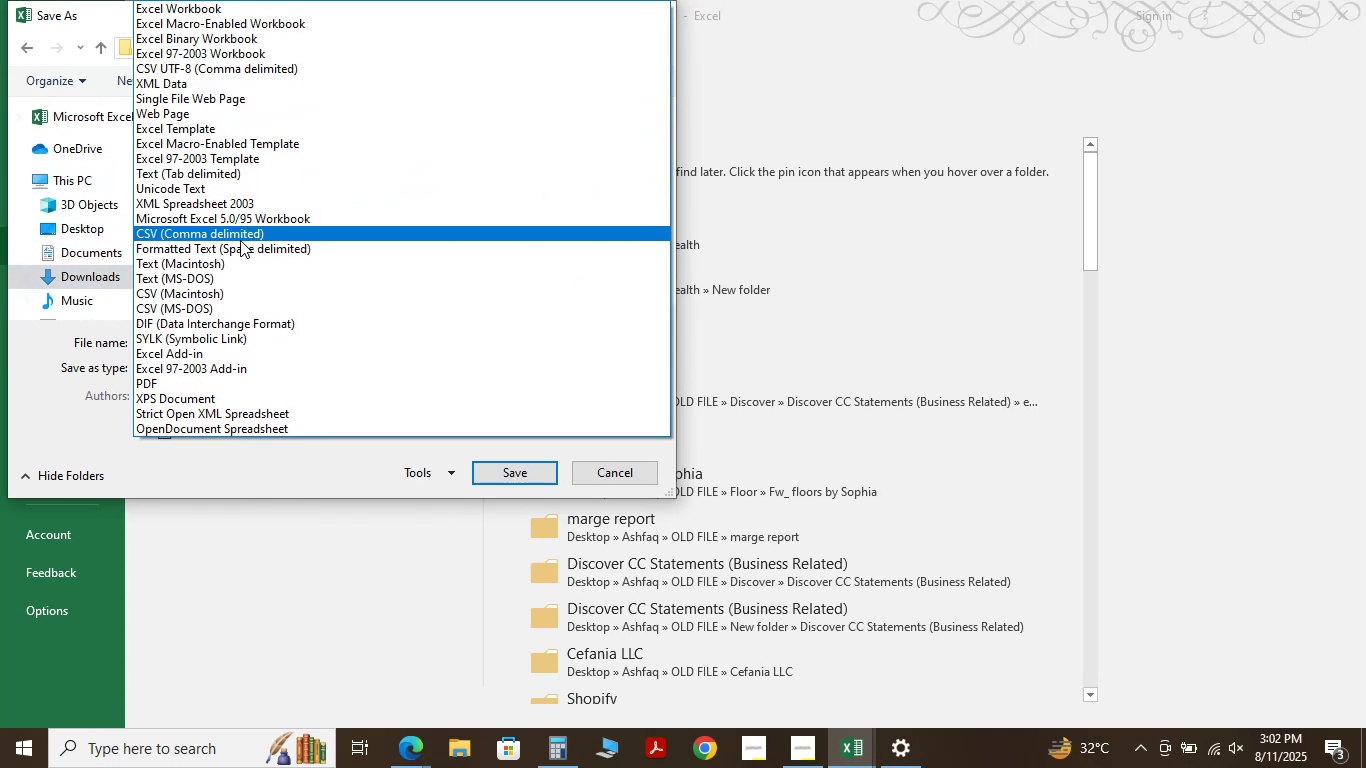 
left_click([240, 240])
 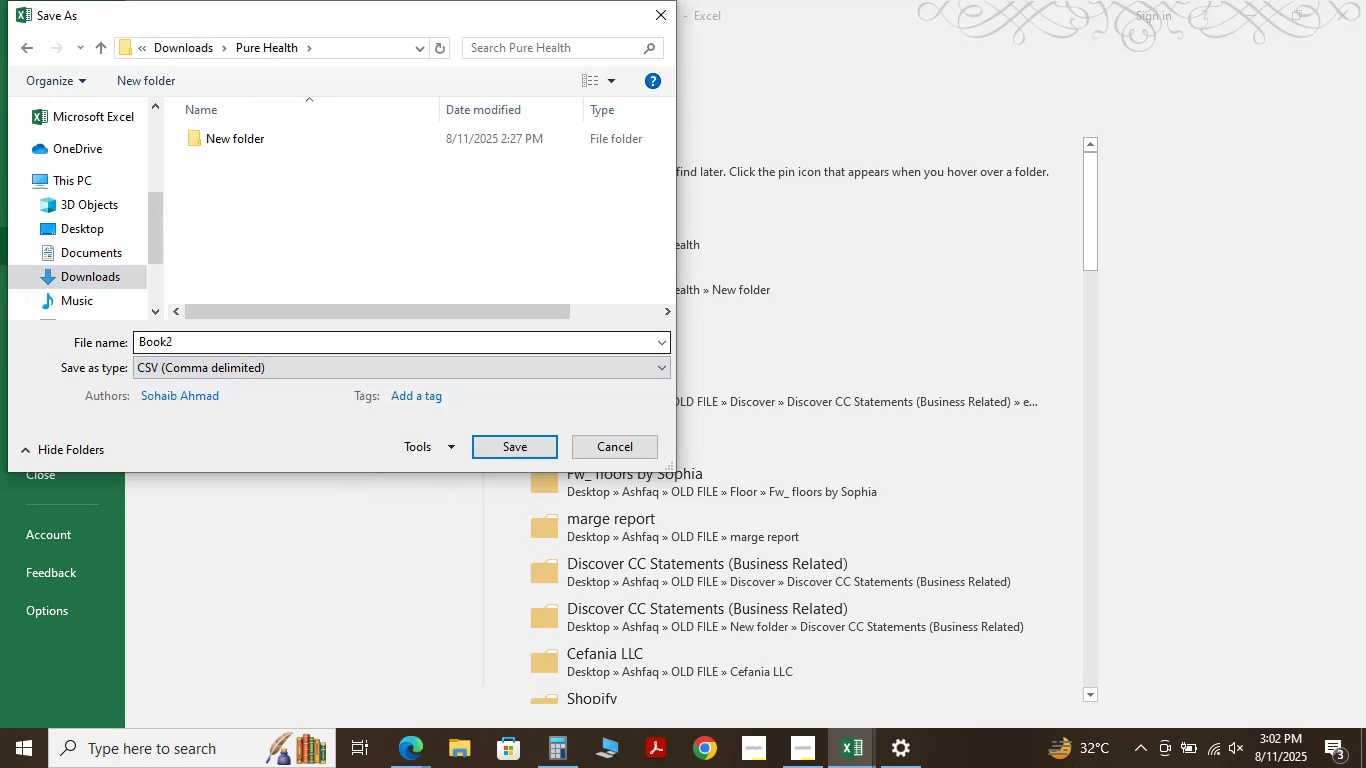 
mouse_move([847, 741])
 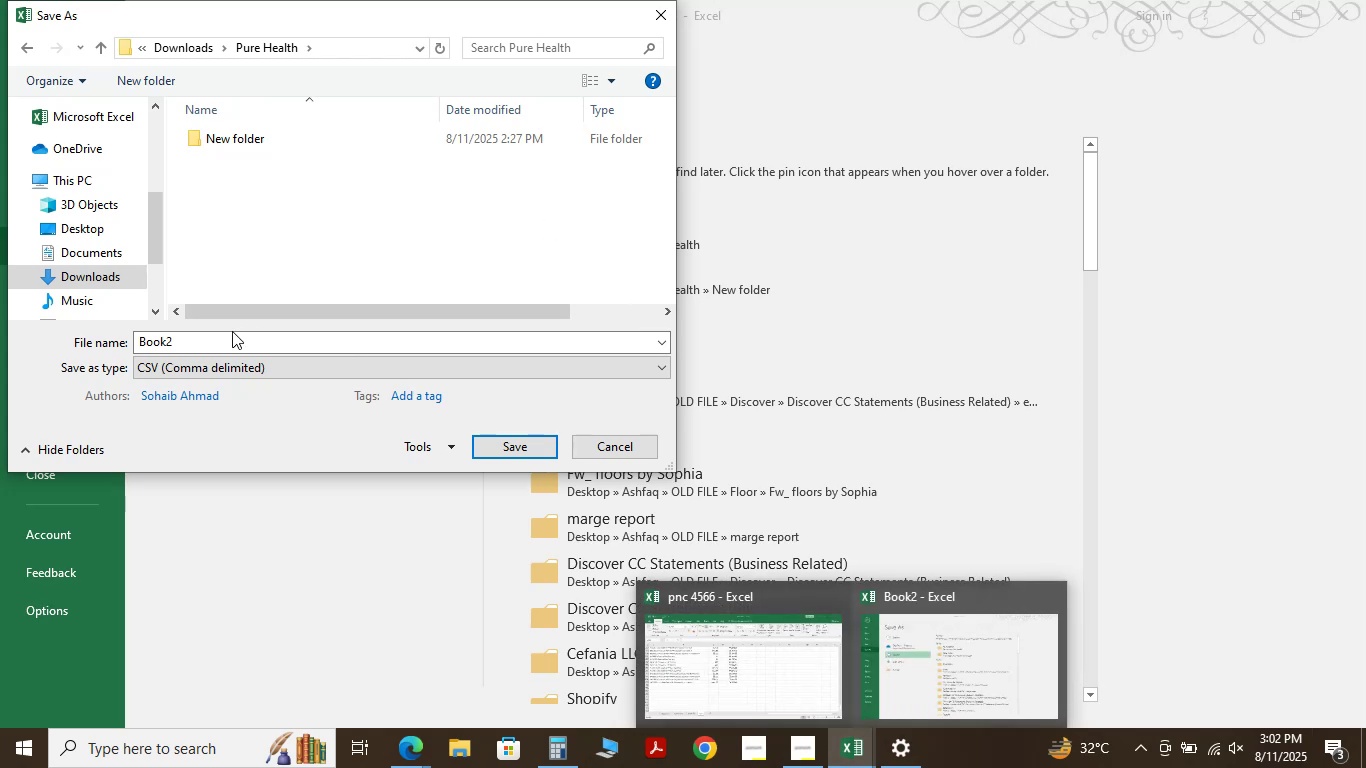 
left_click([232, 331])
 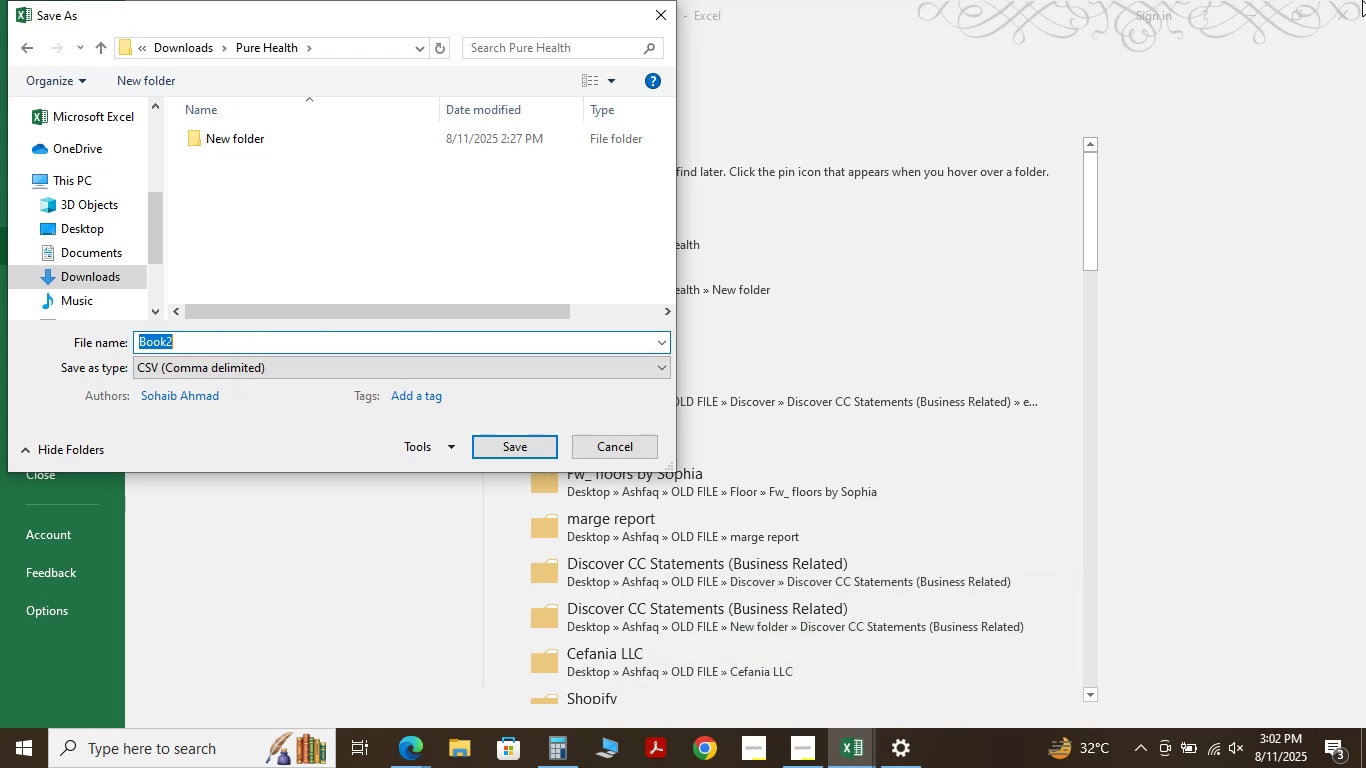 
type(Pnc 4566)
 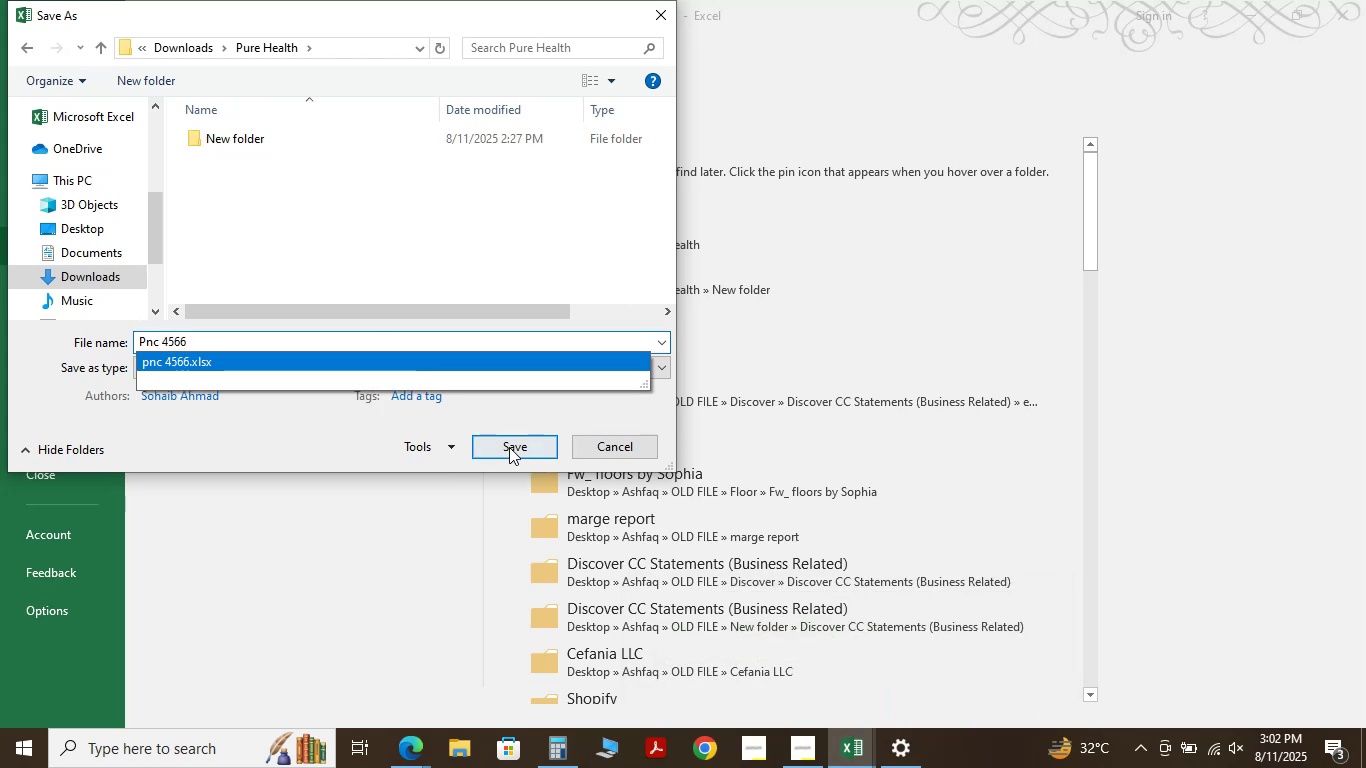 
left_click([512, 448])
 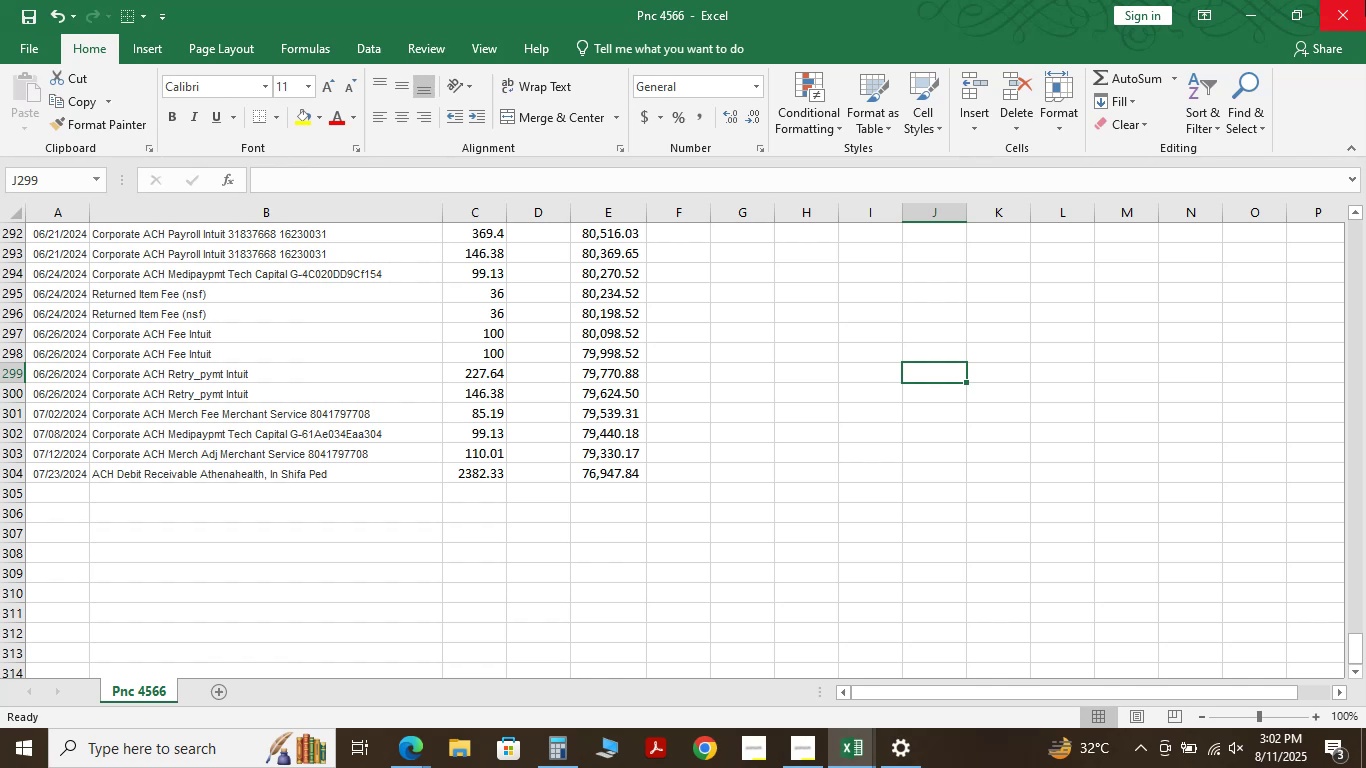 
left_click([1365, 0])
 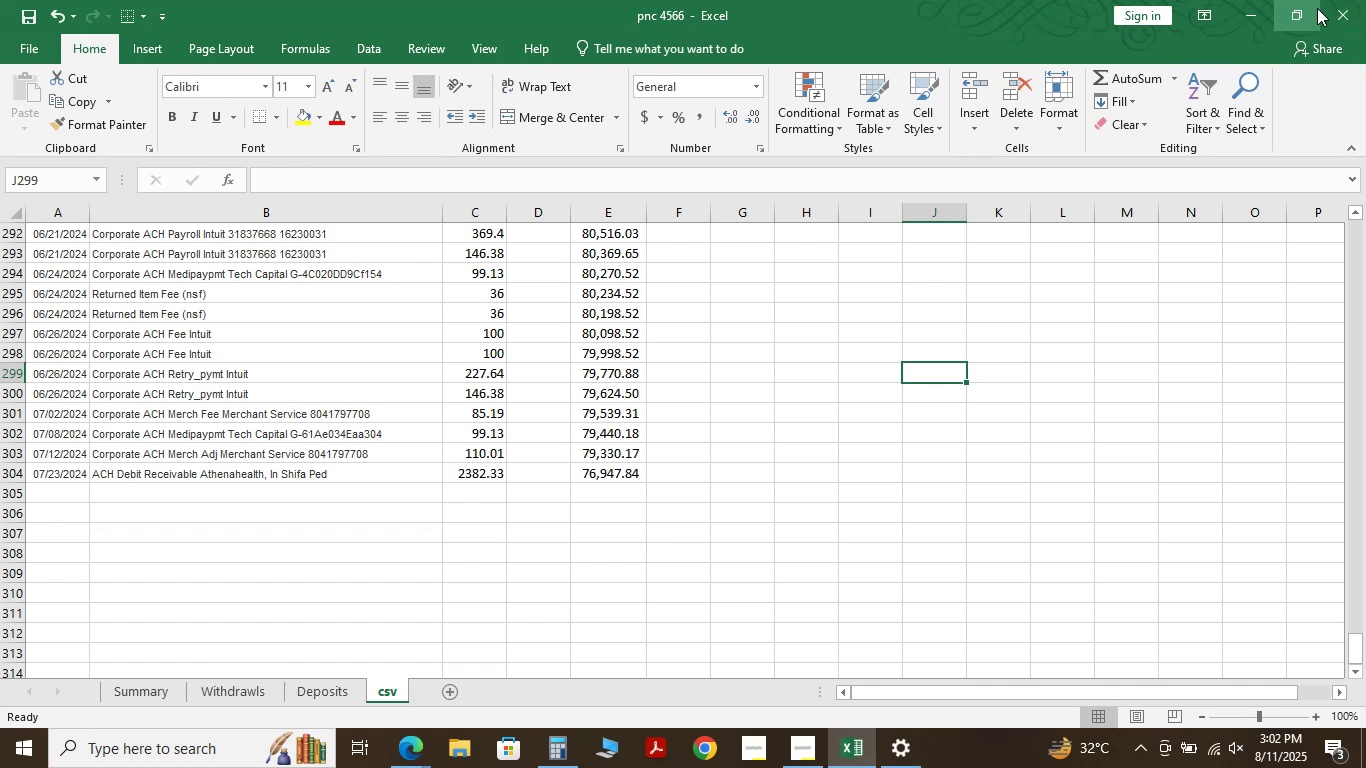 
left_click([1351, 13])
 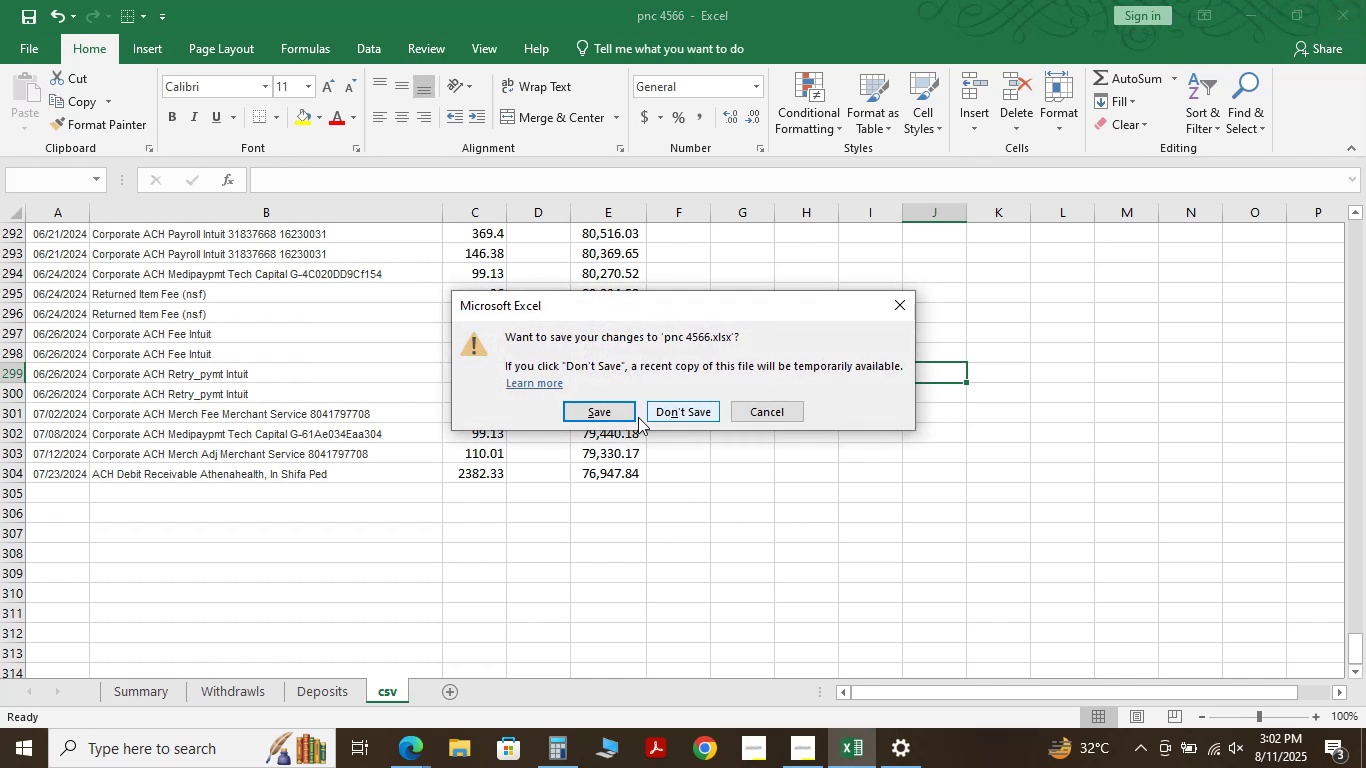 
left_click([623, 420])
 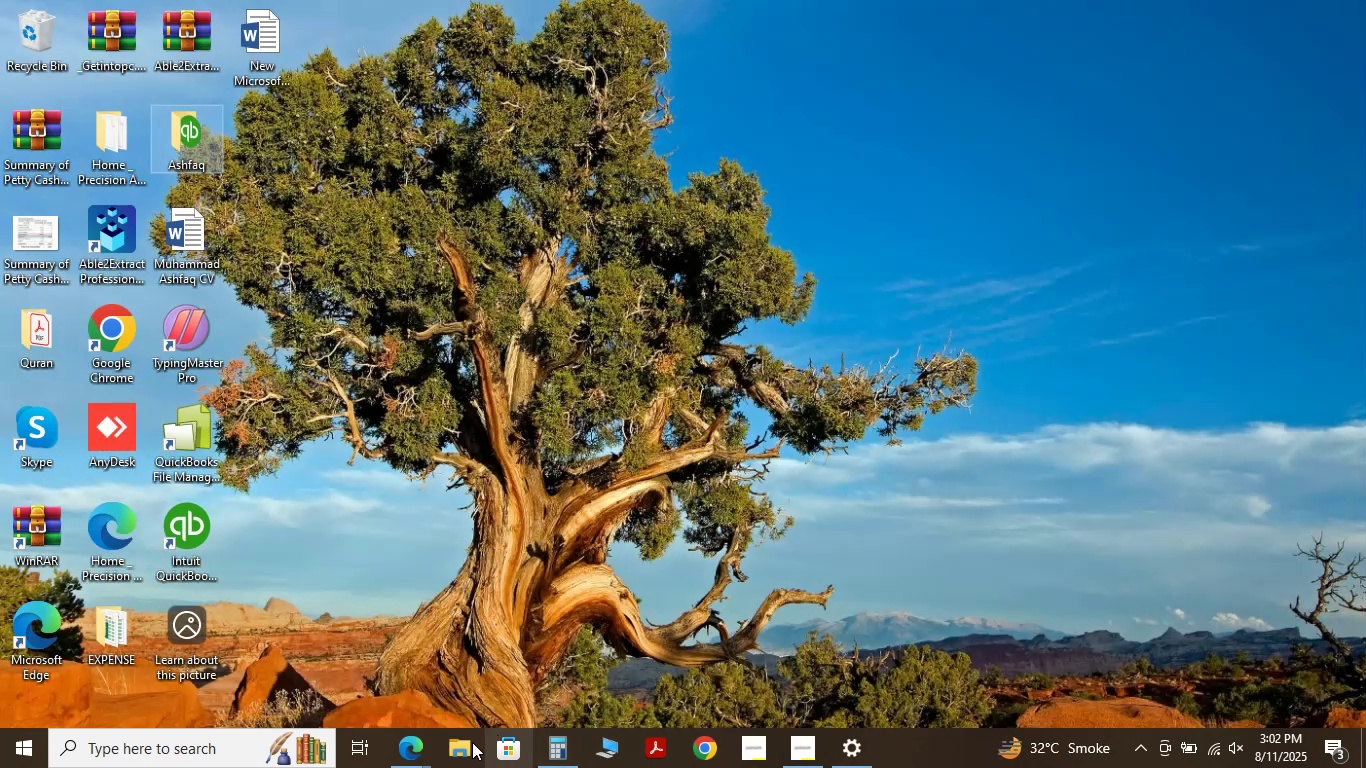 
left_click([458, 745])
 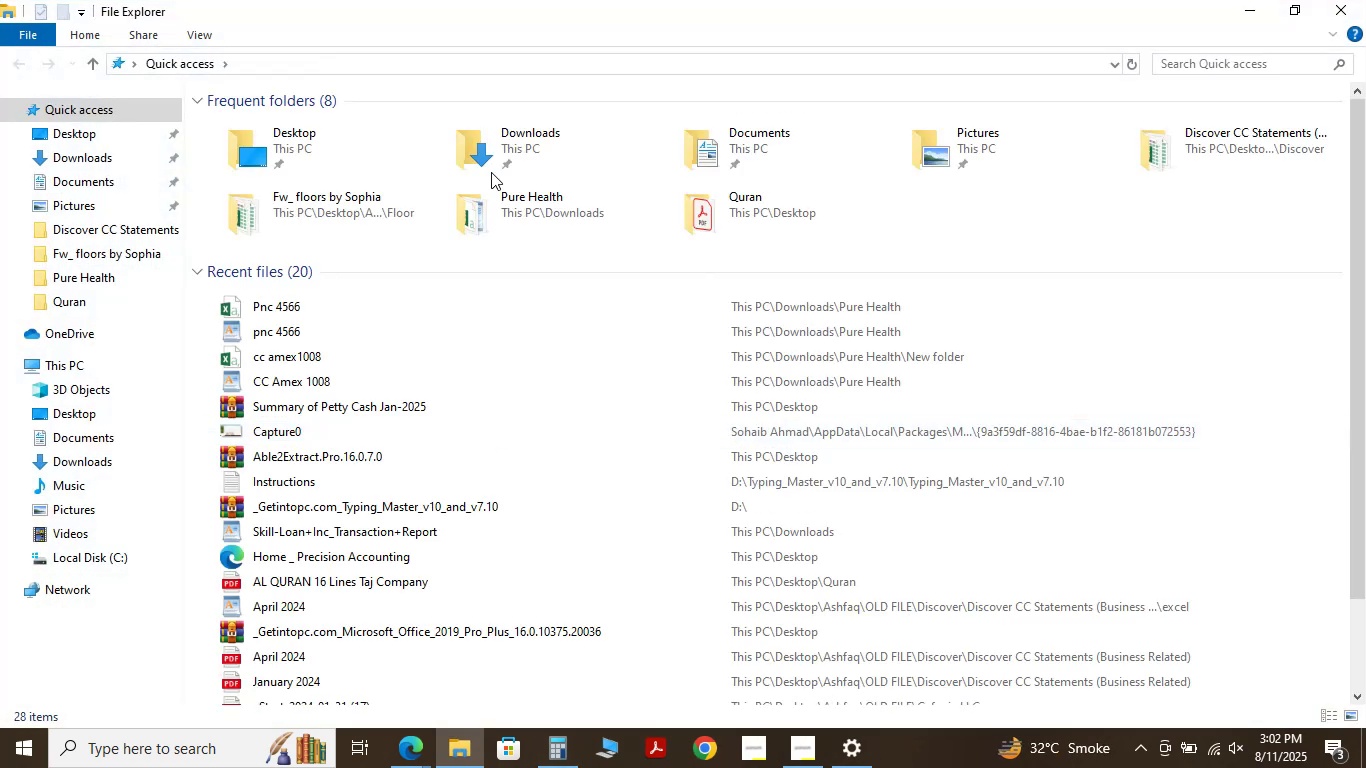 
scroll: coordinate [73, 214], scroll_direction: up, amount: 7.0
 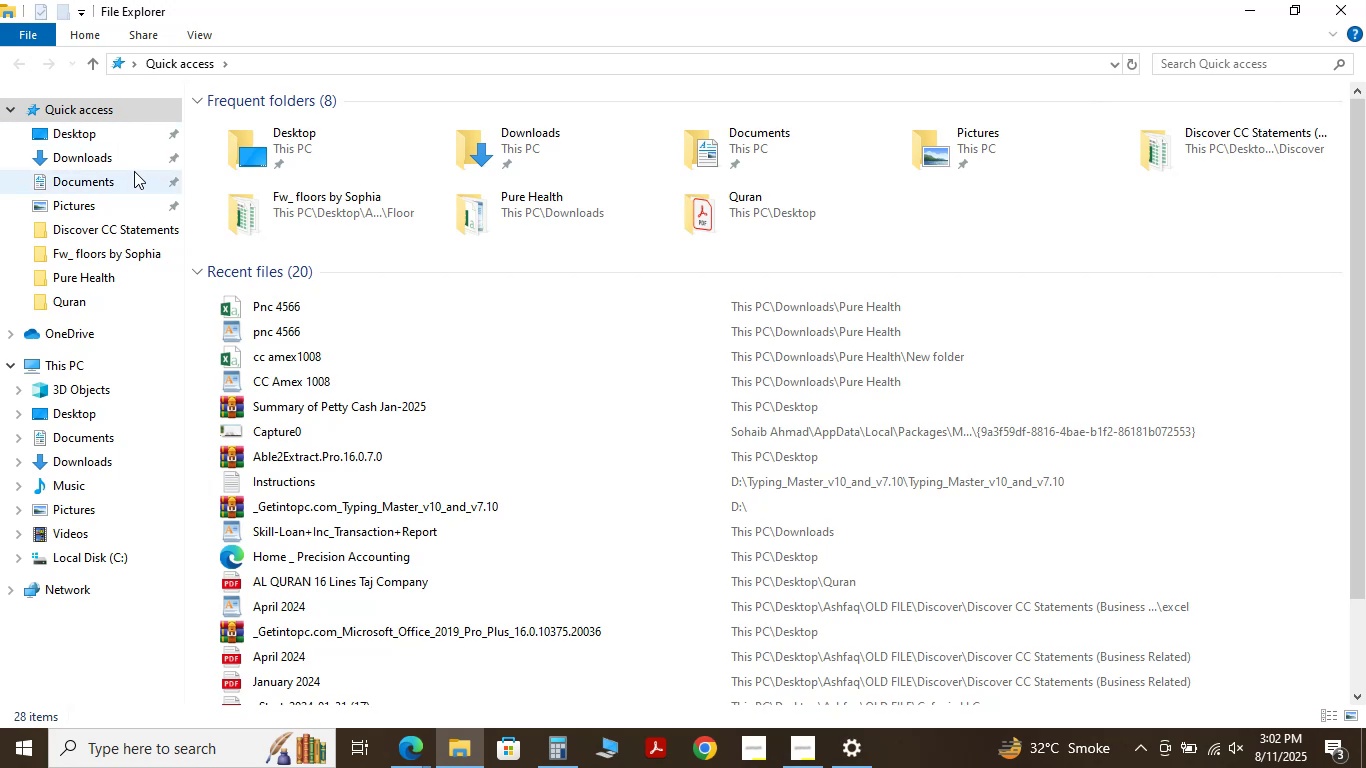 
left_click([139, 160])
 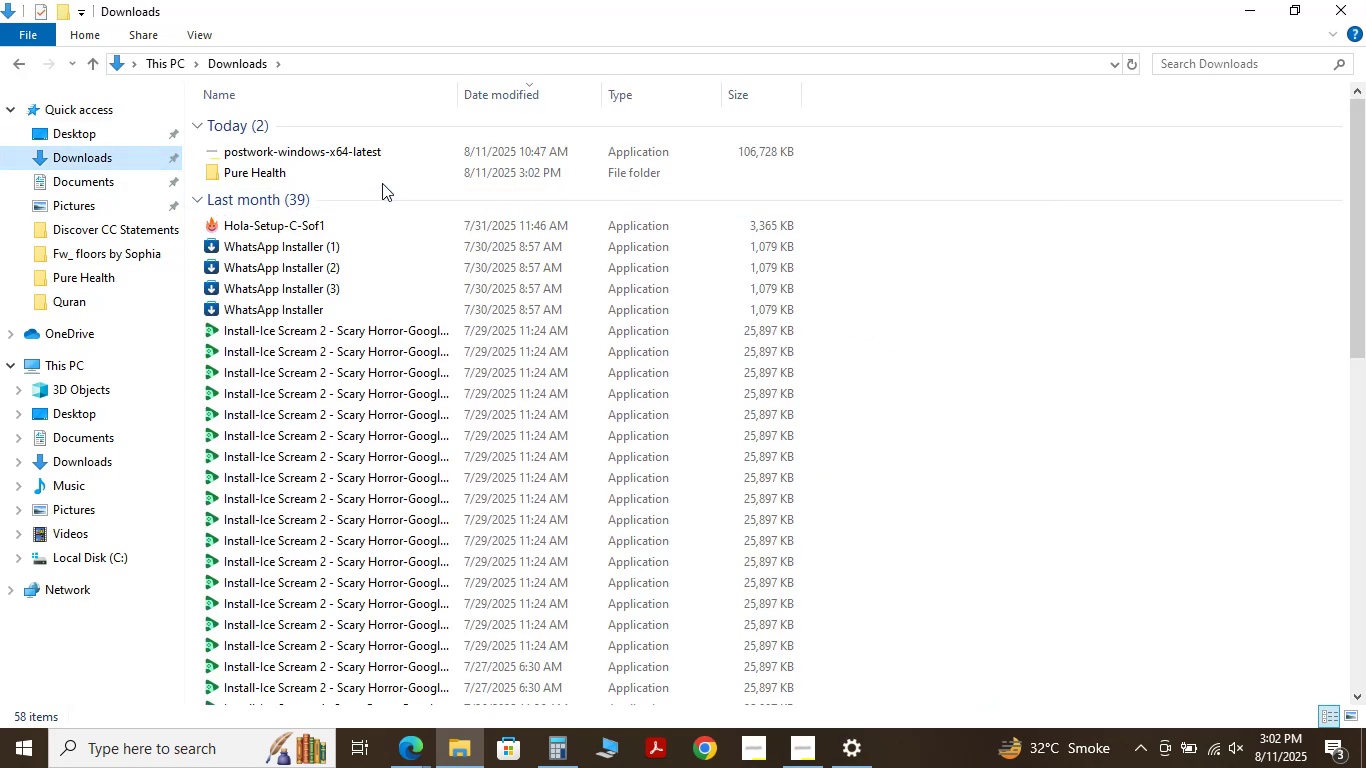 
double_click([405, 173])
 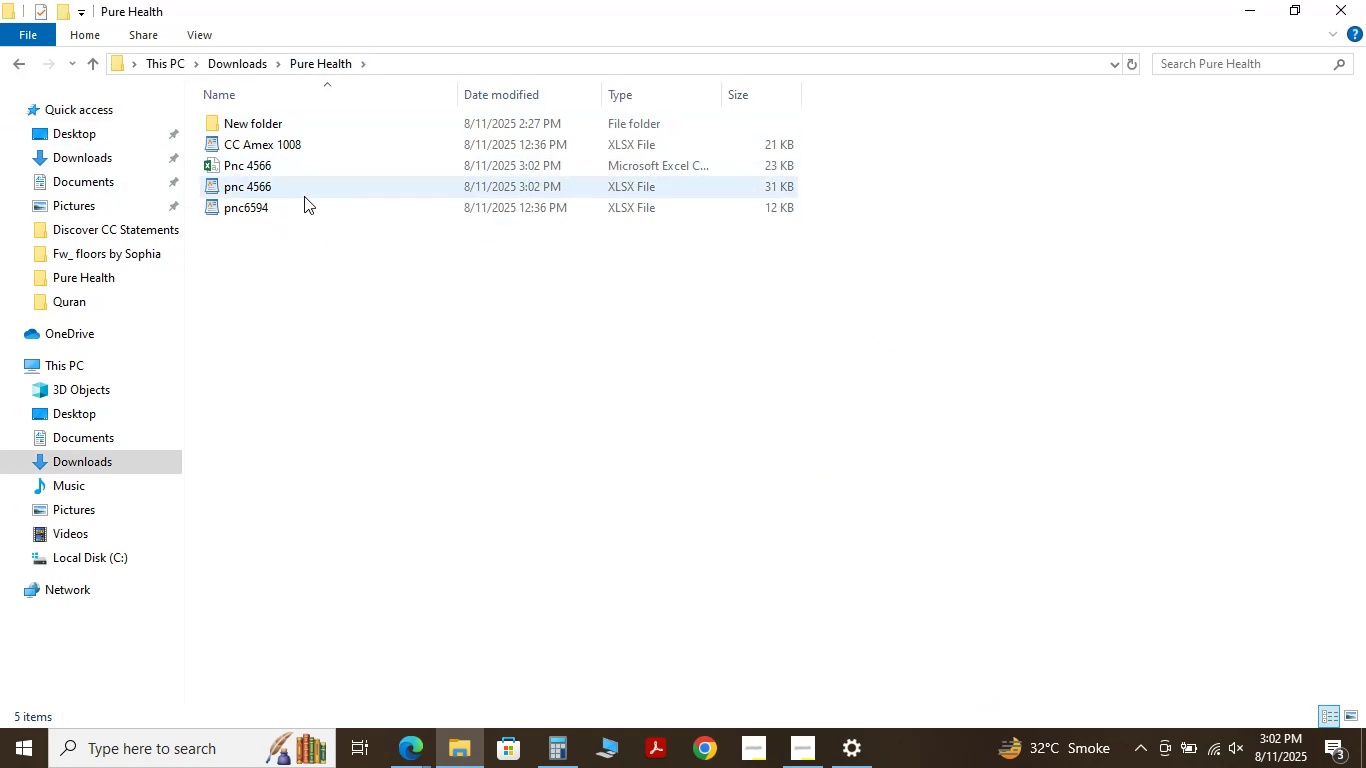 
wait(10.13)
 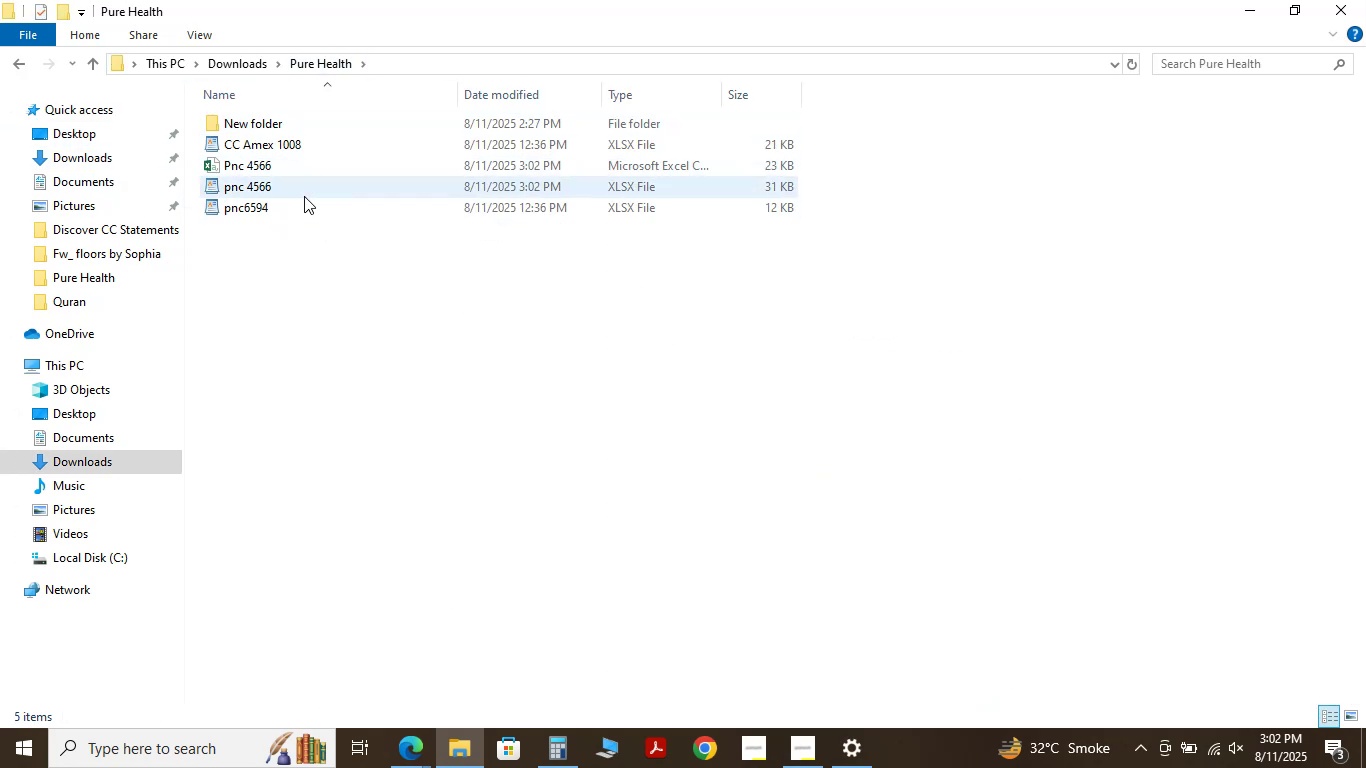 
double_click([291, 206])
 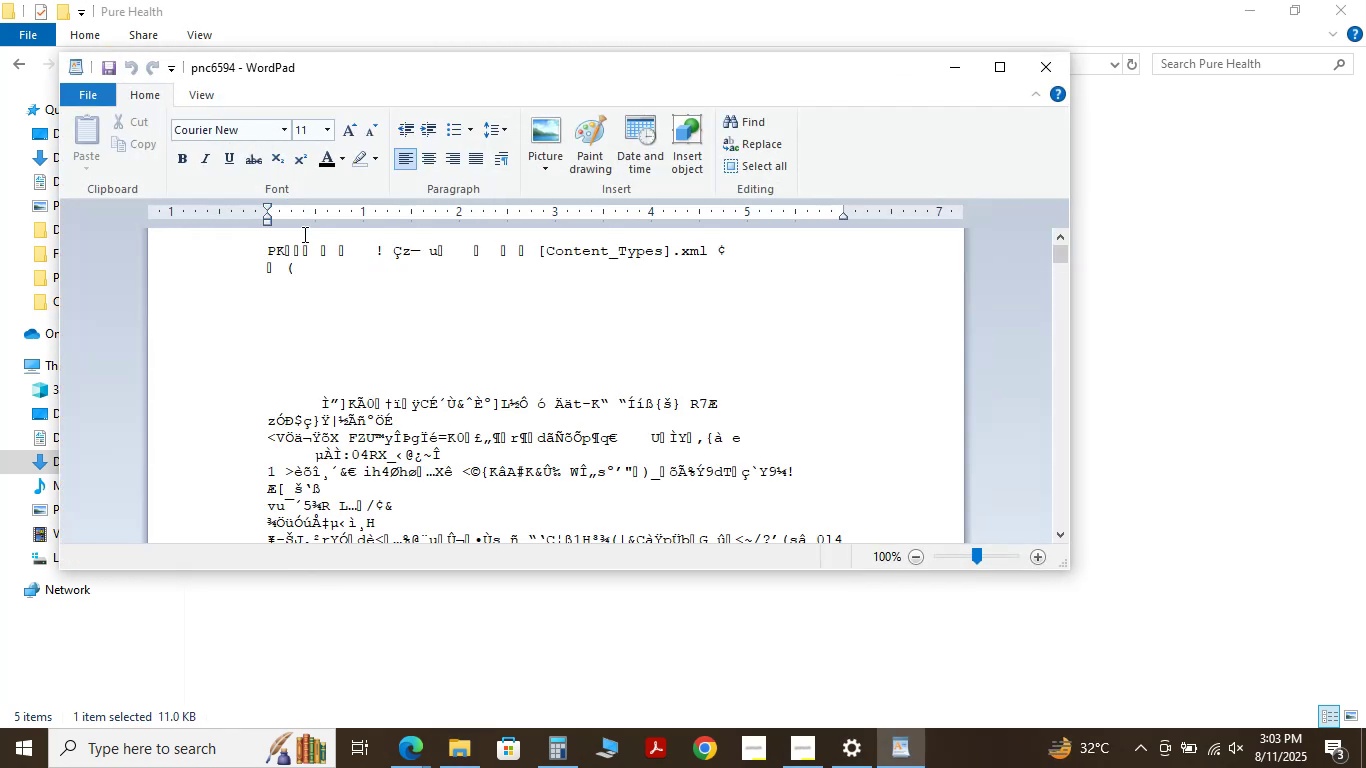 
left_click([1054, 76])
 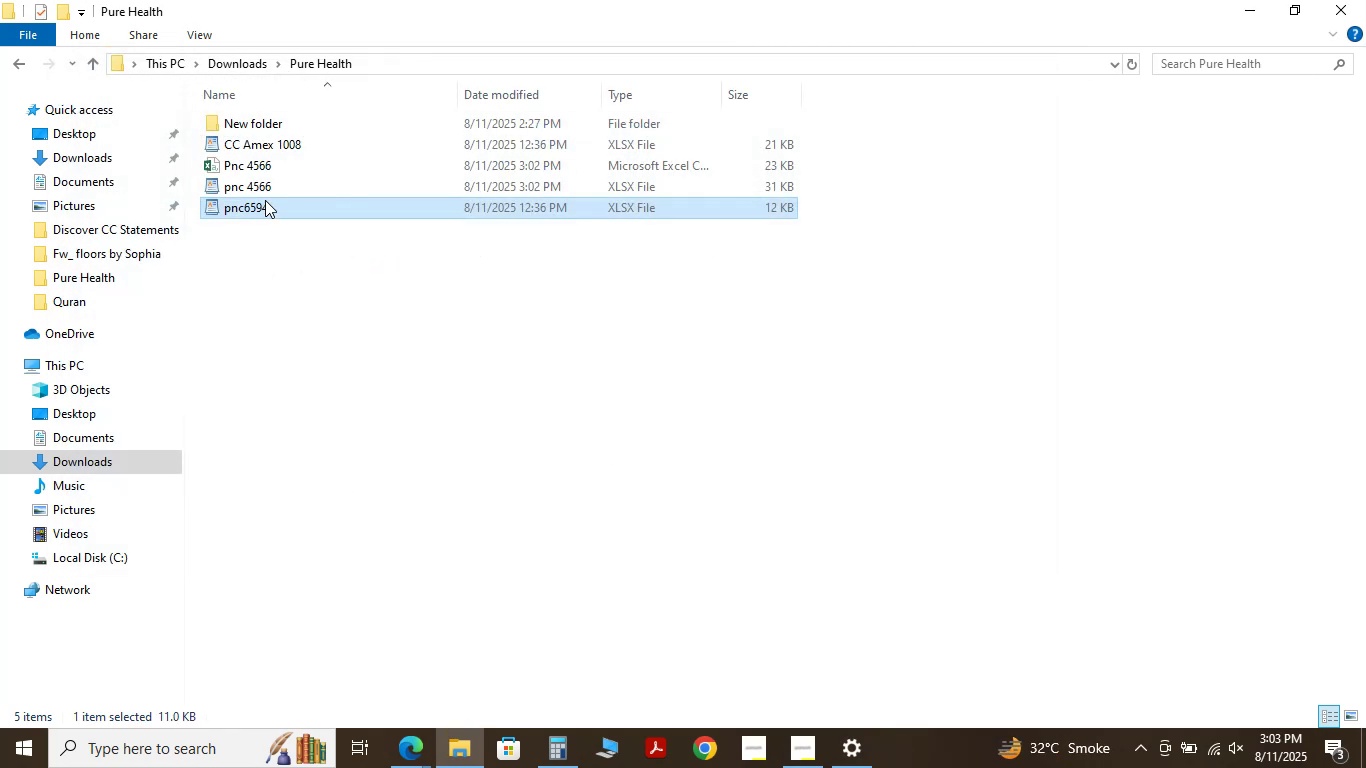 
double_click([265, 200])
 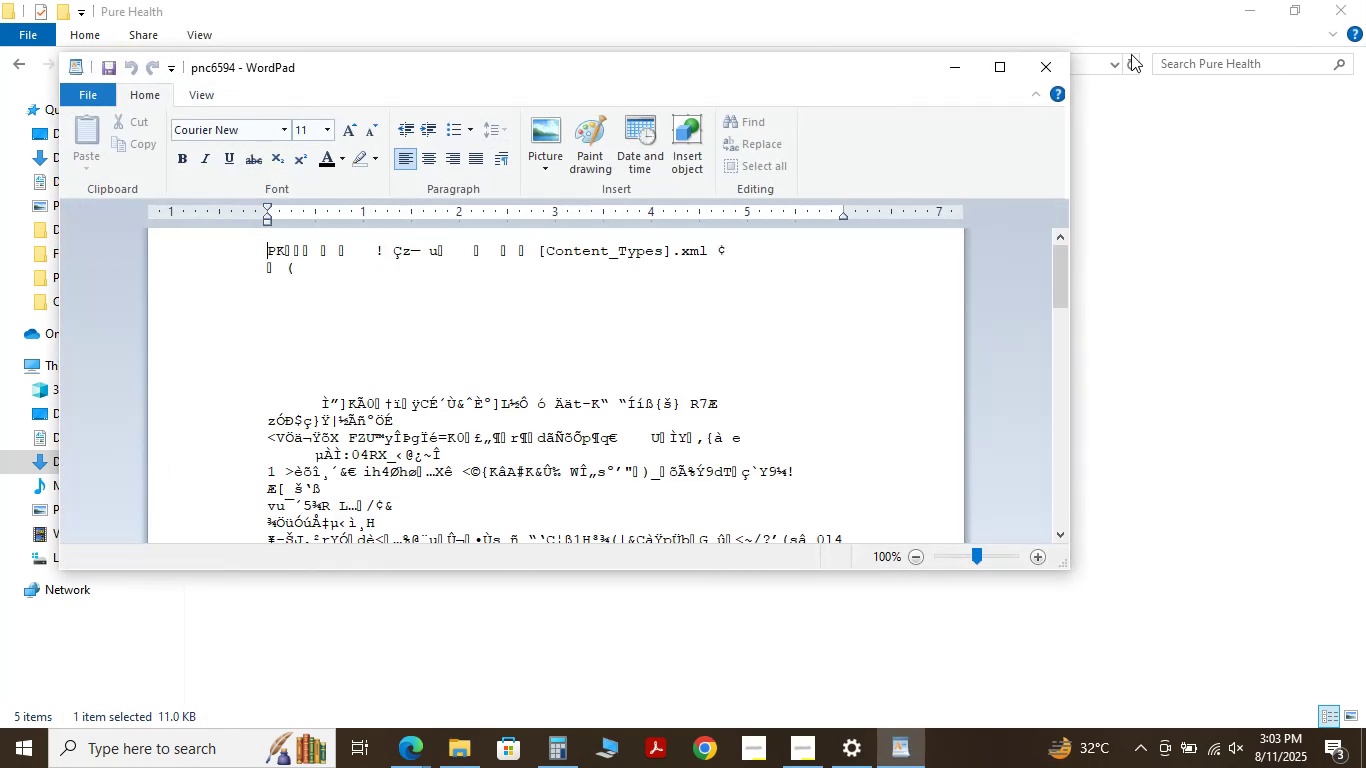 
left_click([1041, 60])
 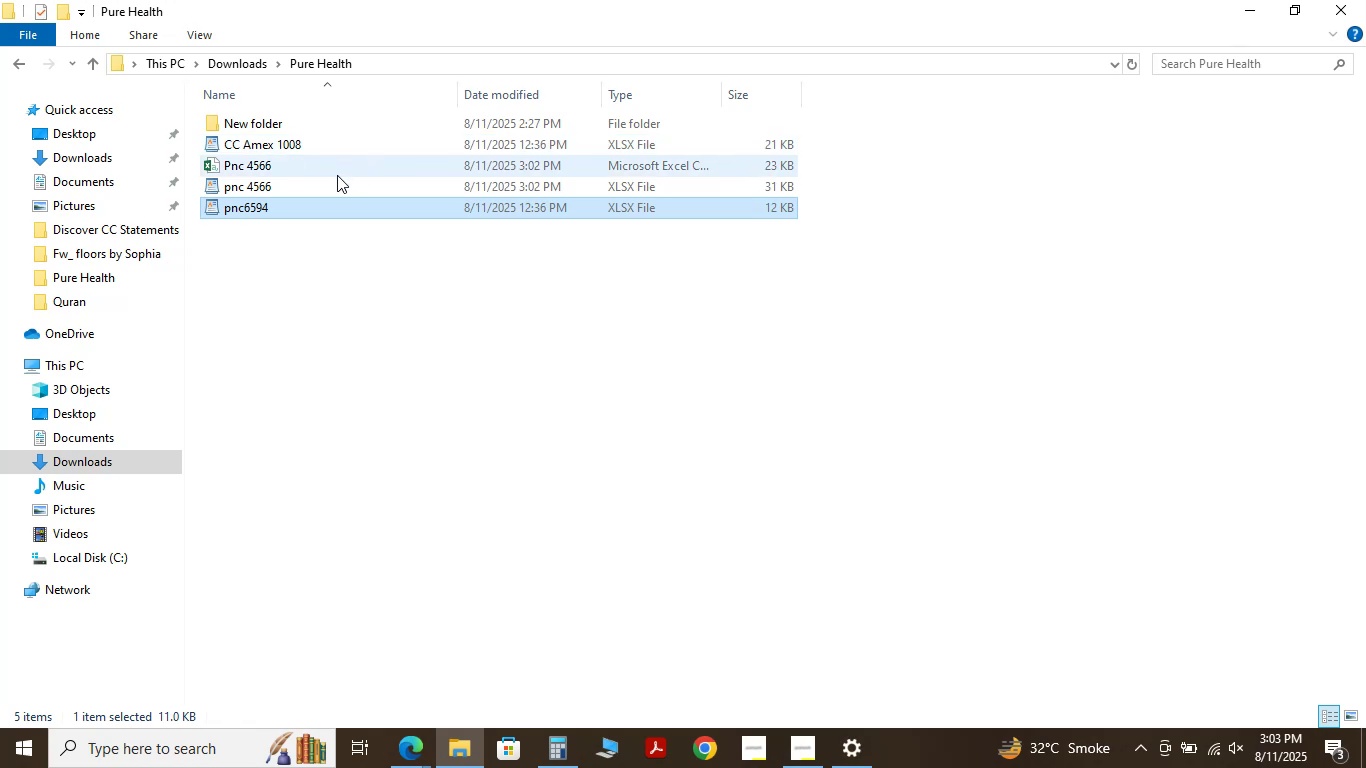 
double_click([283, 118])
 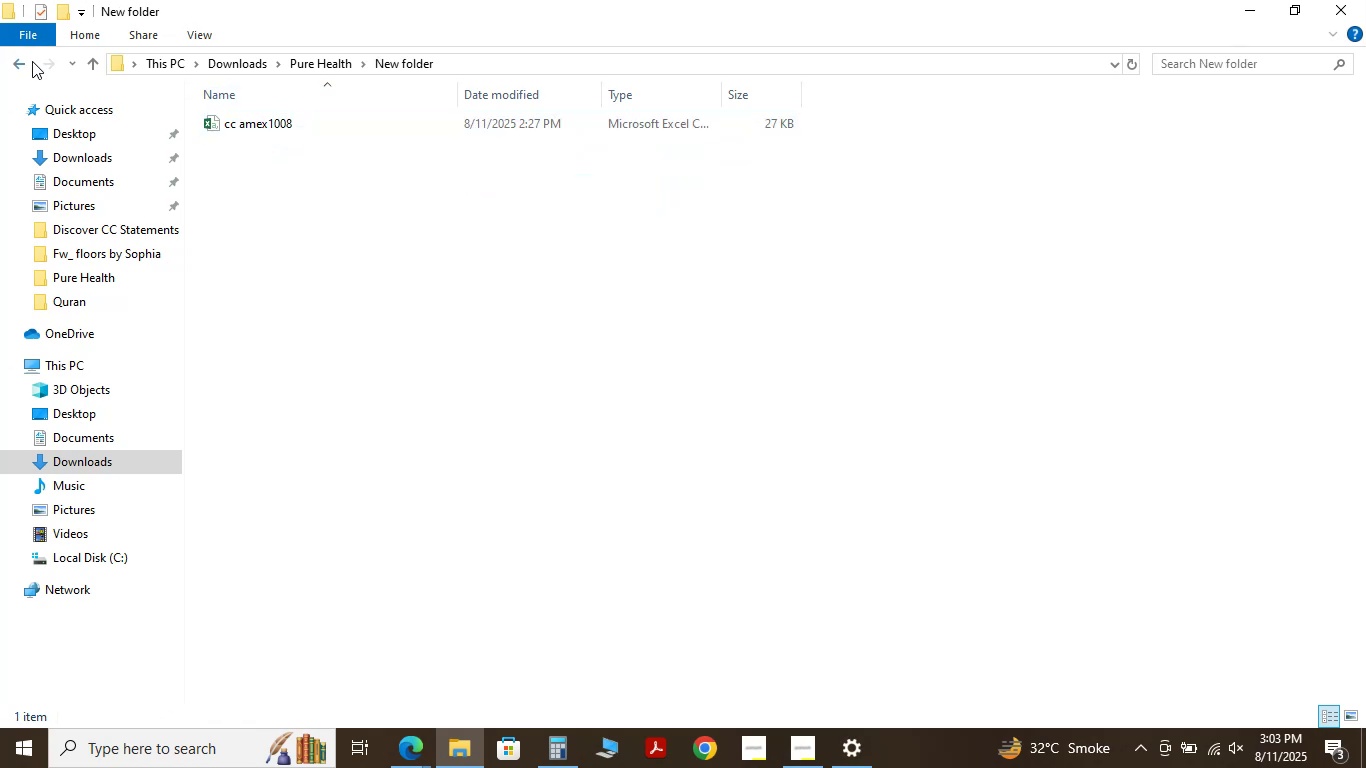 
double_click([25, 61])
 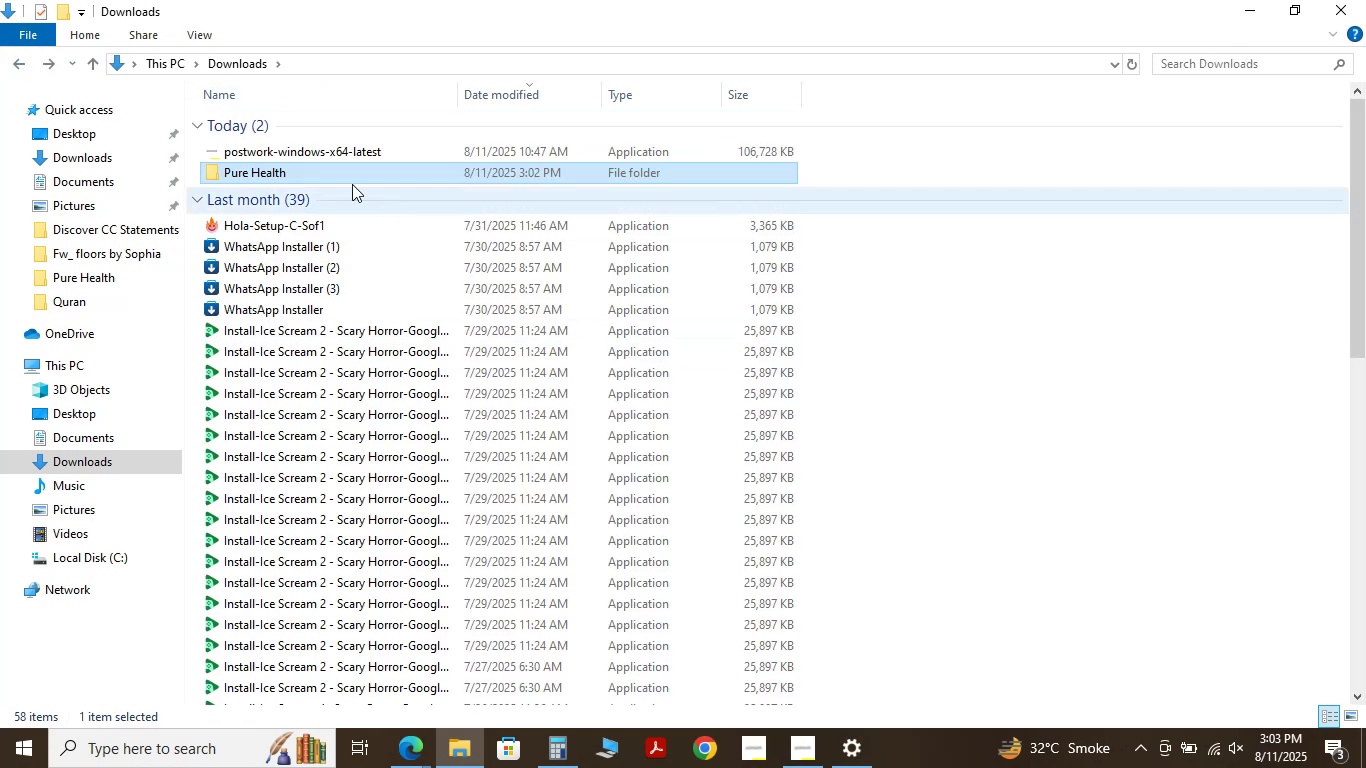 
double_click([301, 178])
 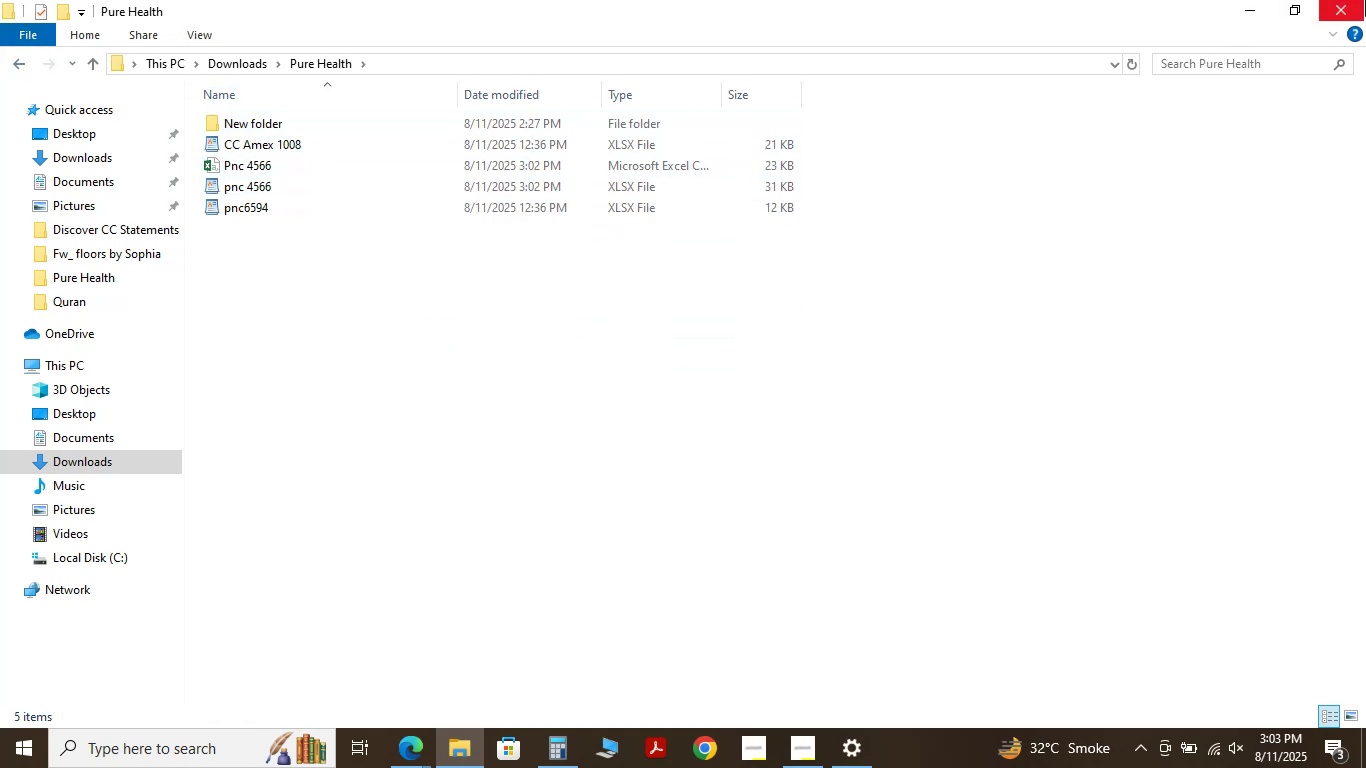 
left_click([1365, 0])
 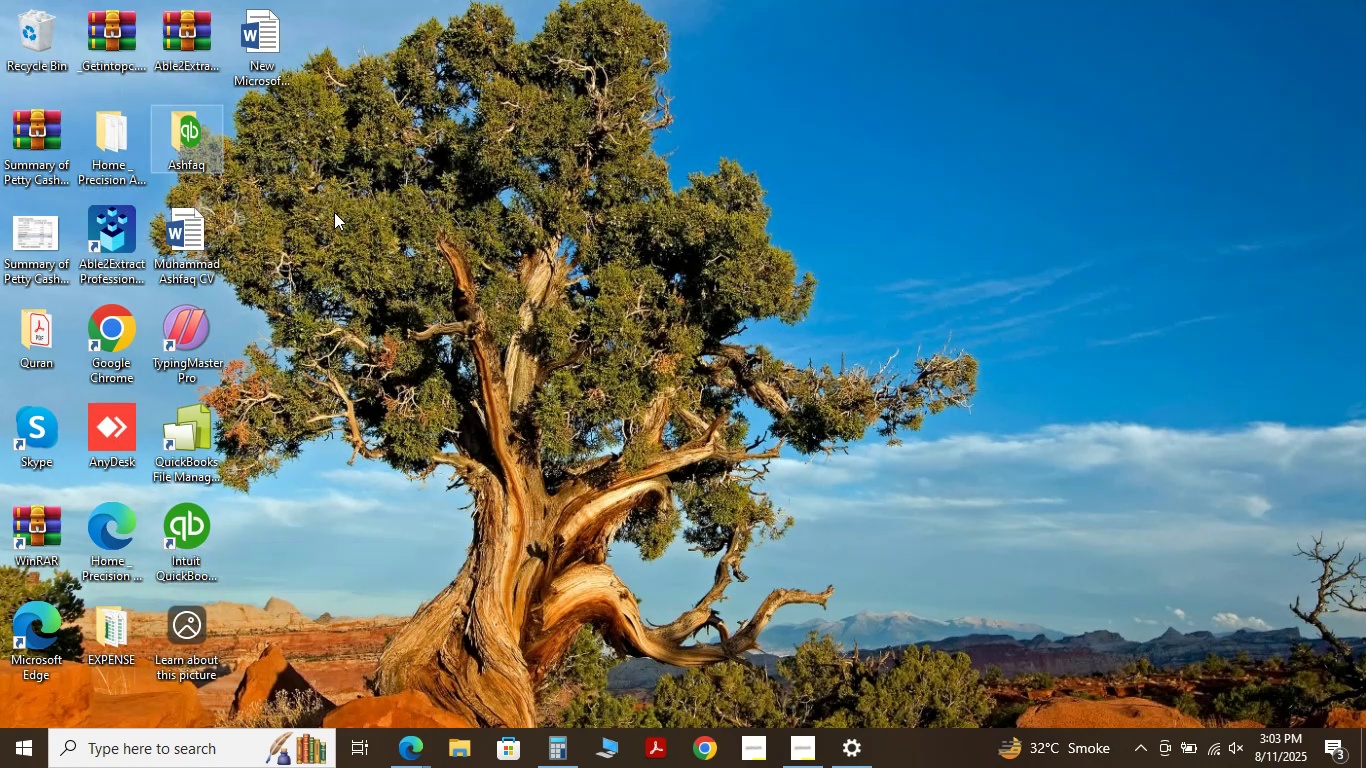 
wait(10.52)
 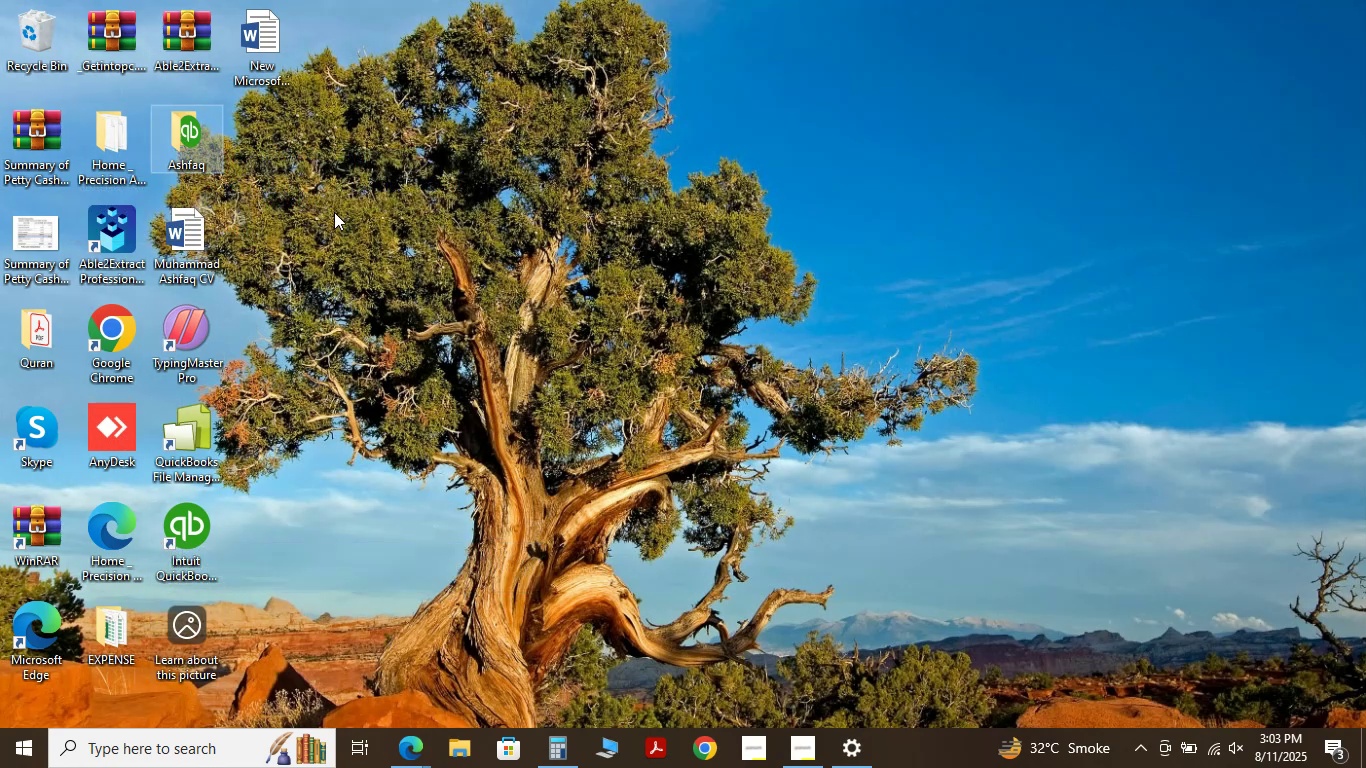 
right_click([564, 78])
 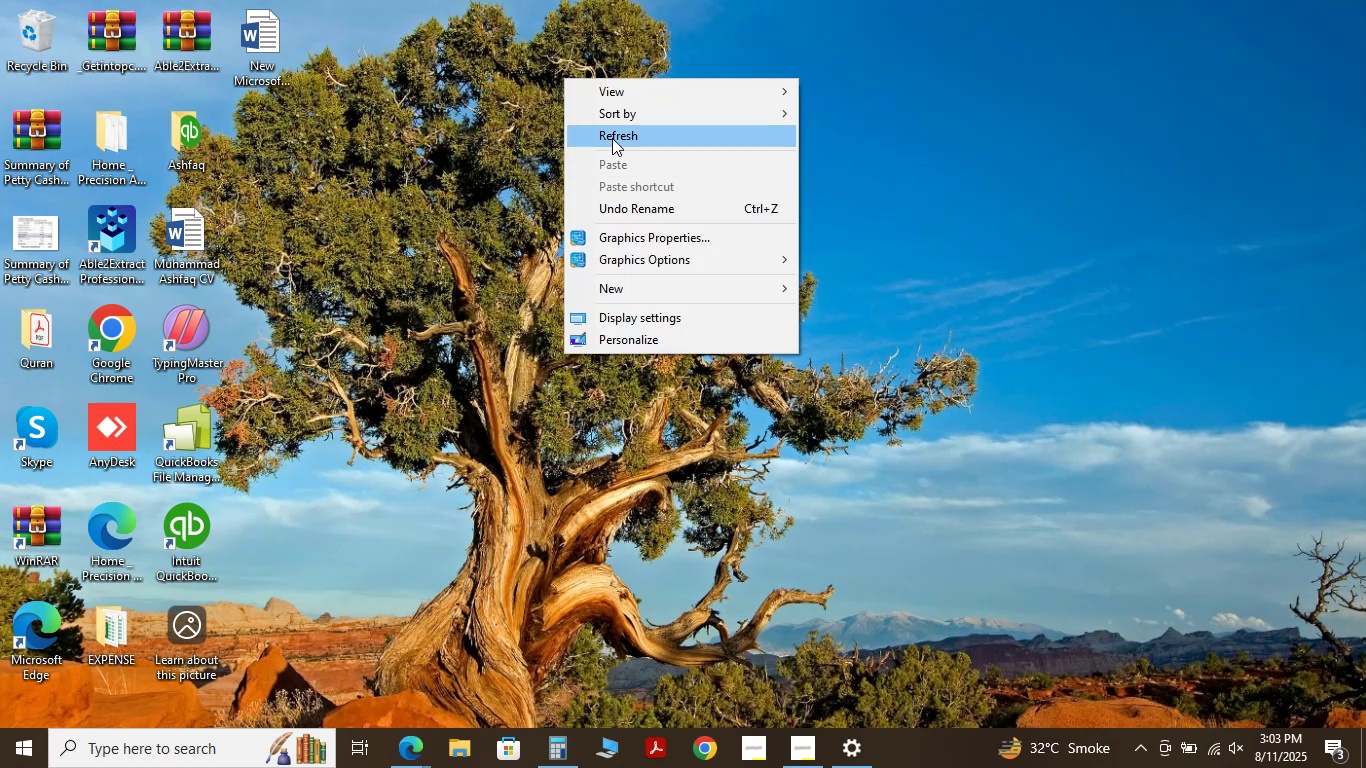 
left_click([612, 138])
 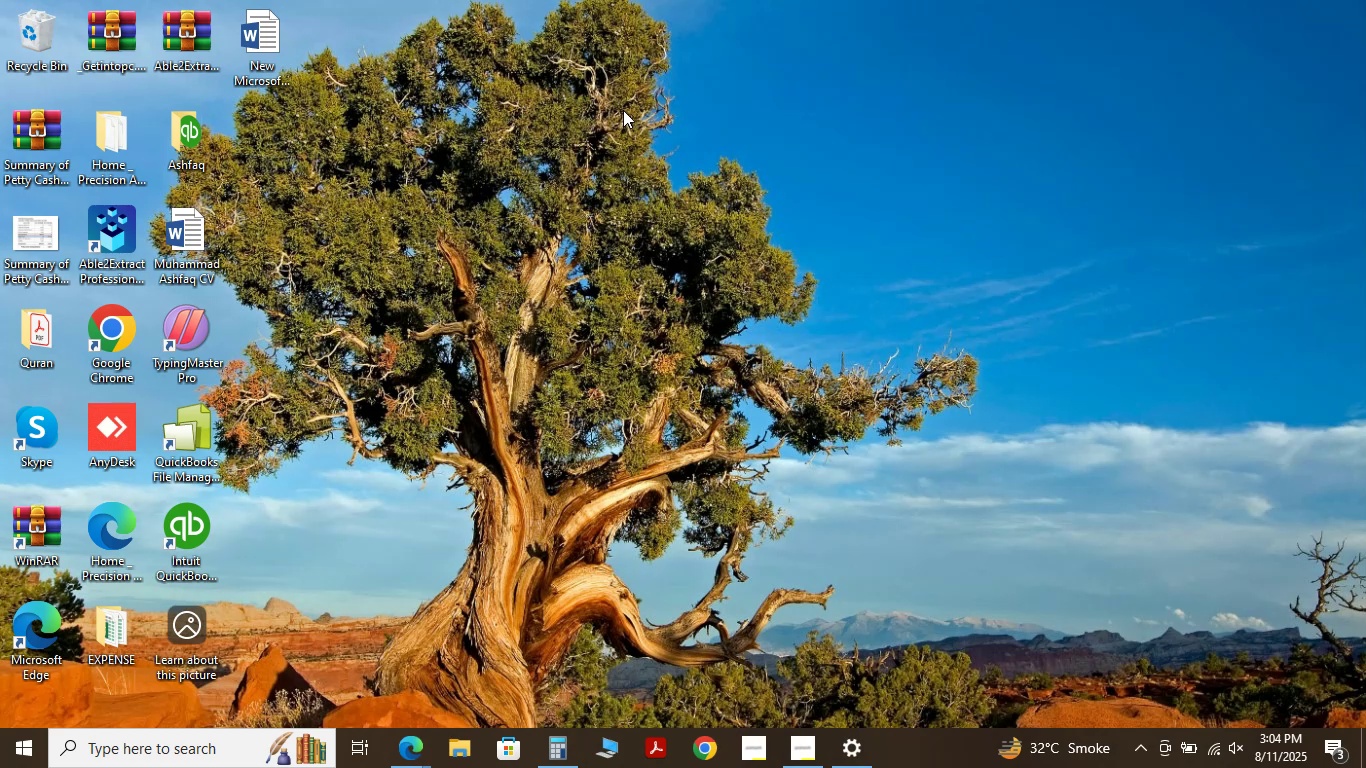 
wait(48.73)
 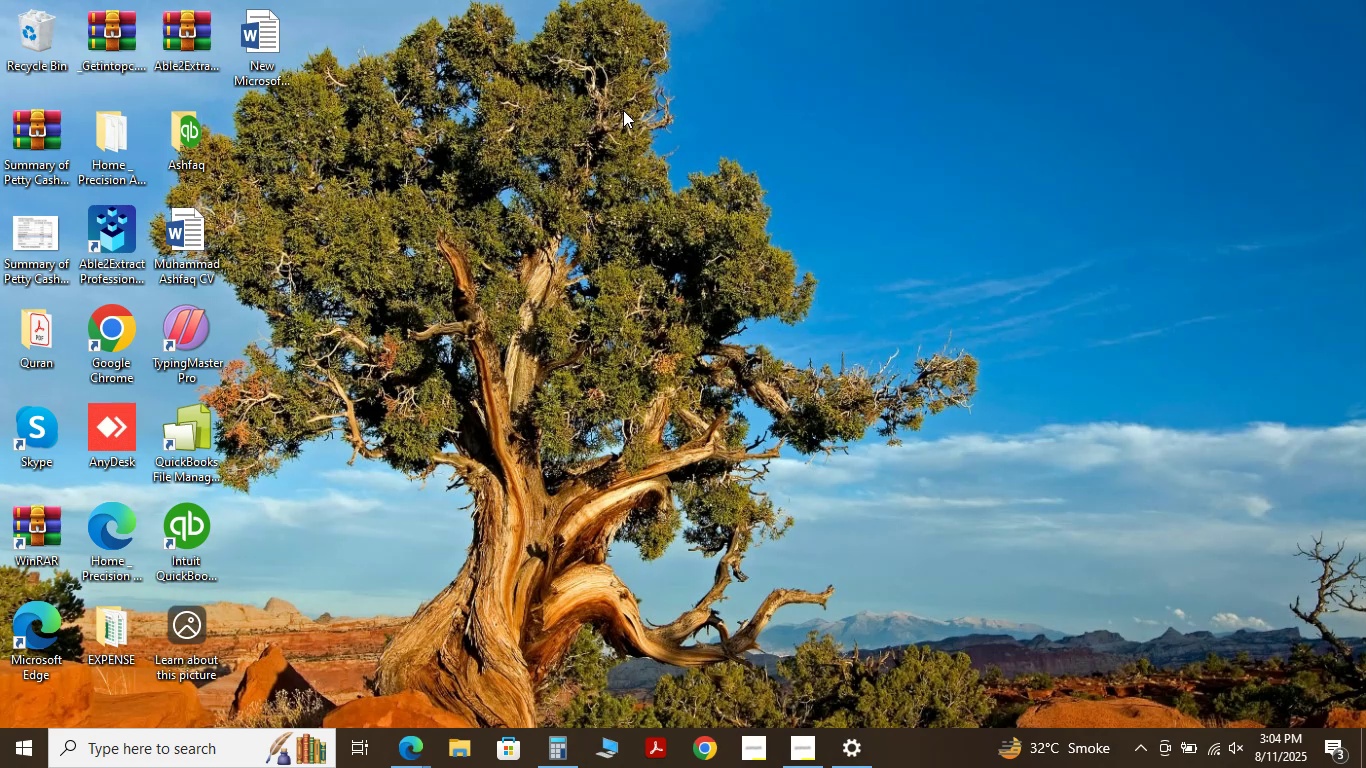 
mouse_move([773, 757])
 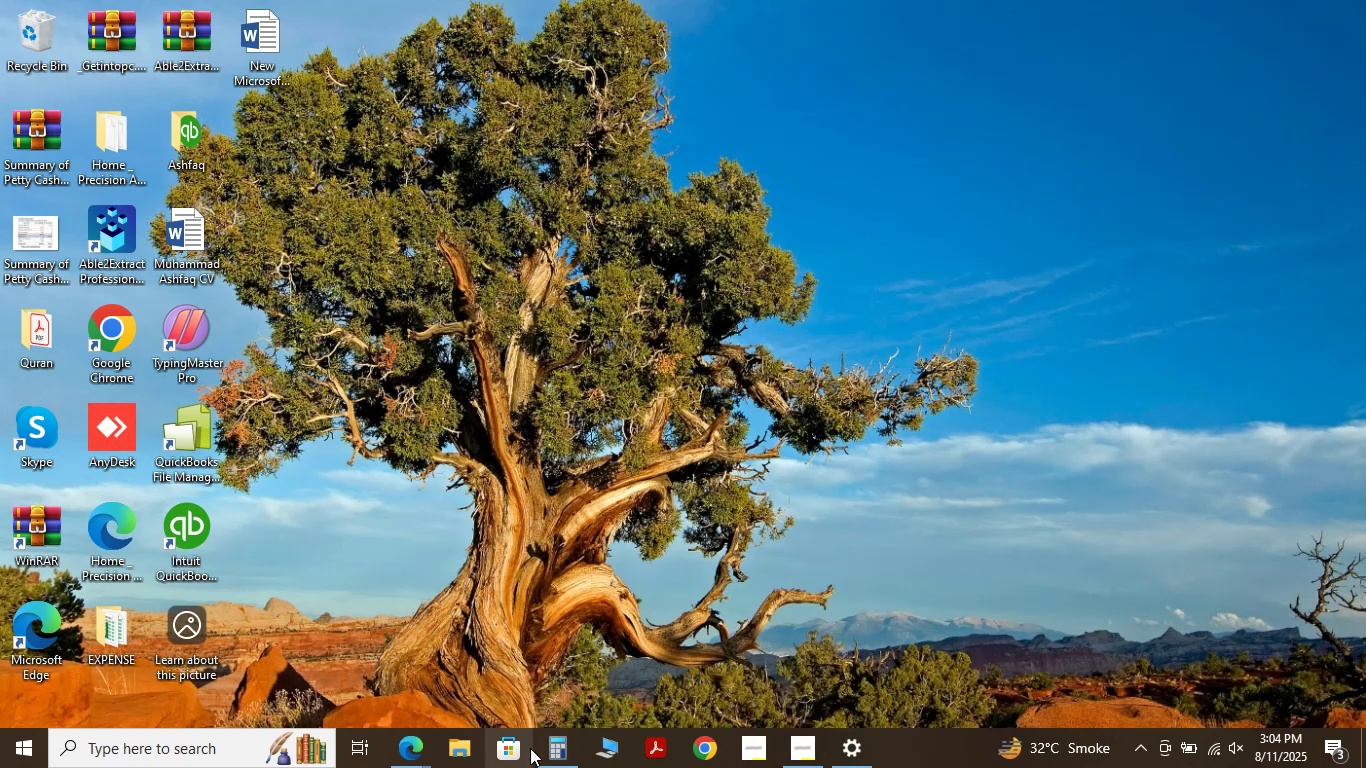 
left_click([557, 747])
 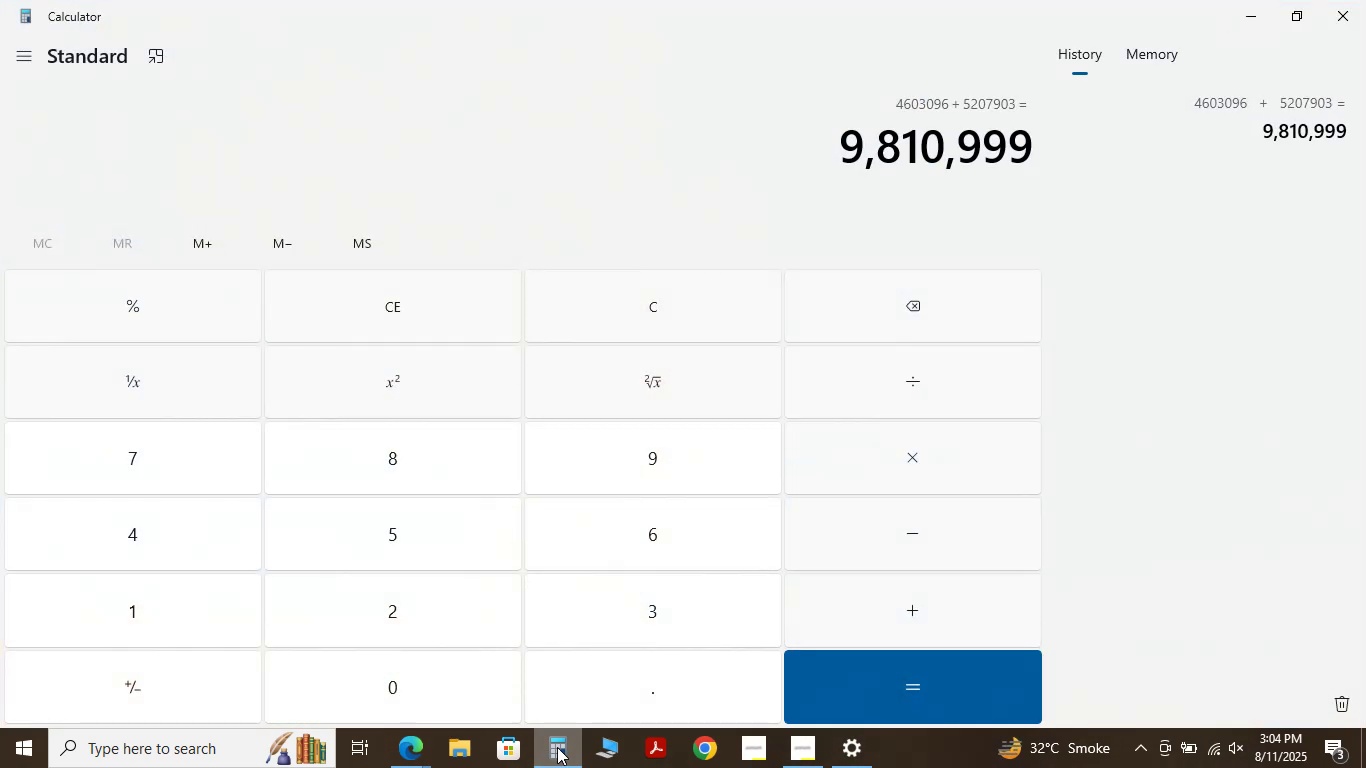 
left_click([557, 747])
 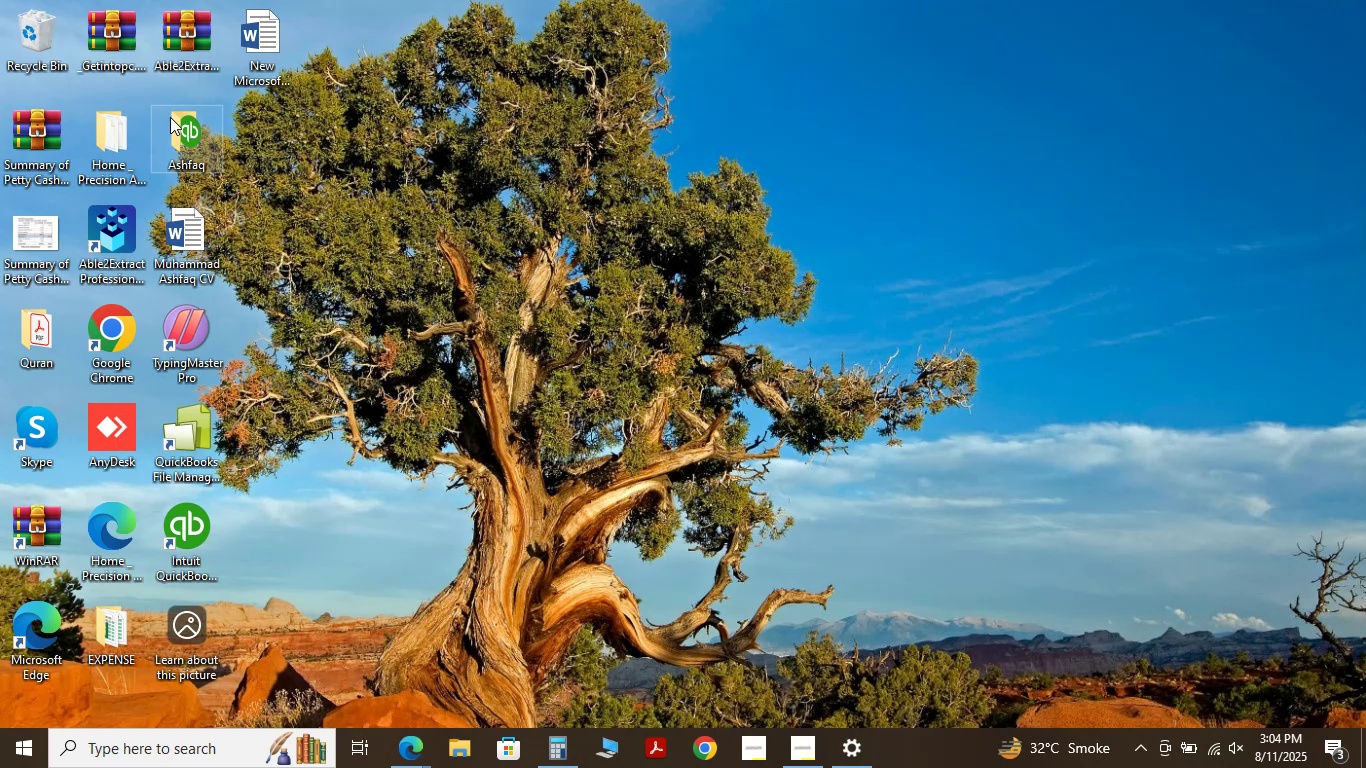 
wait(21.46)
 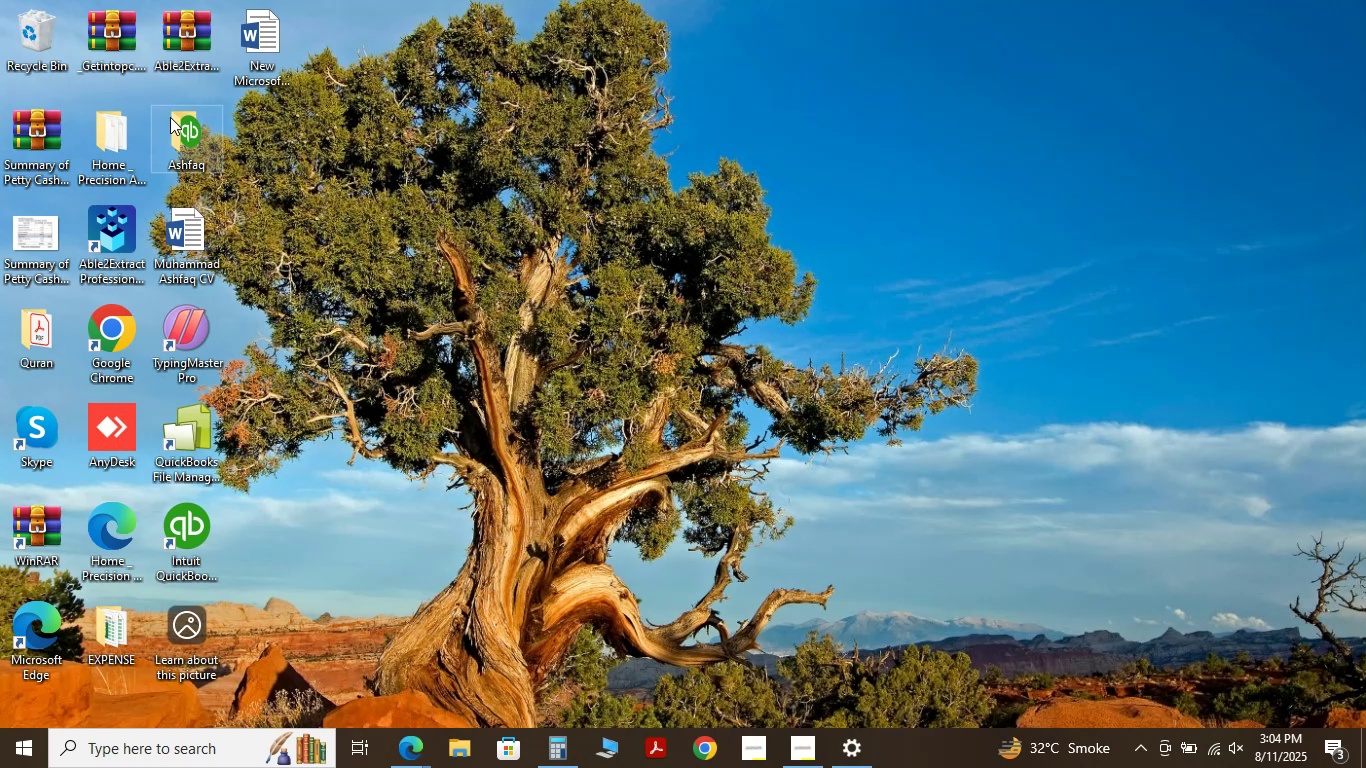 
left_click([804, 740])
 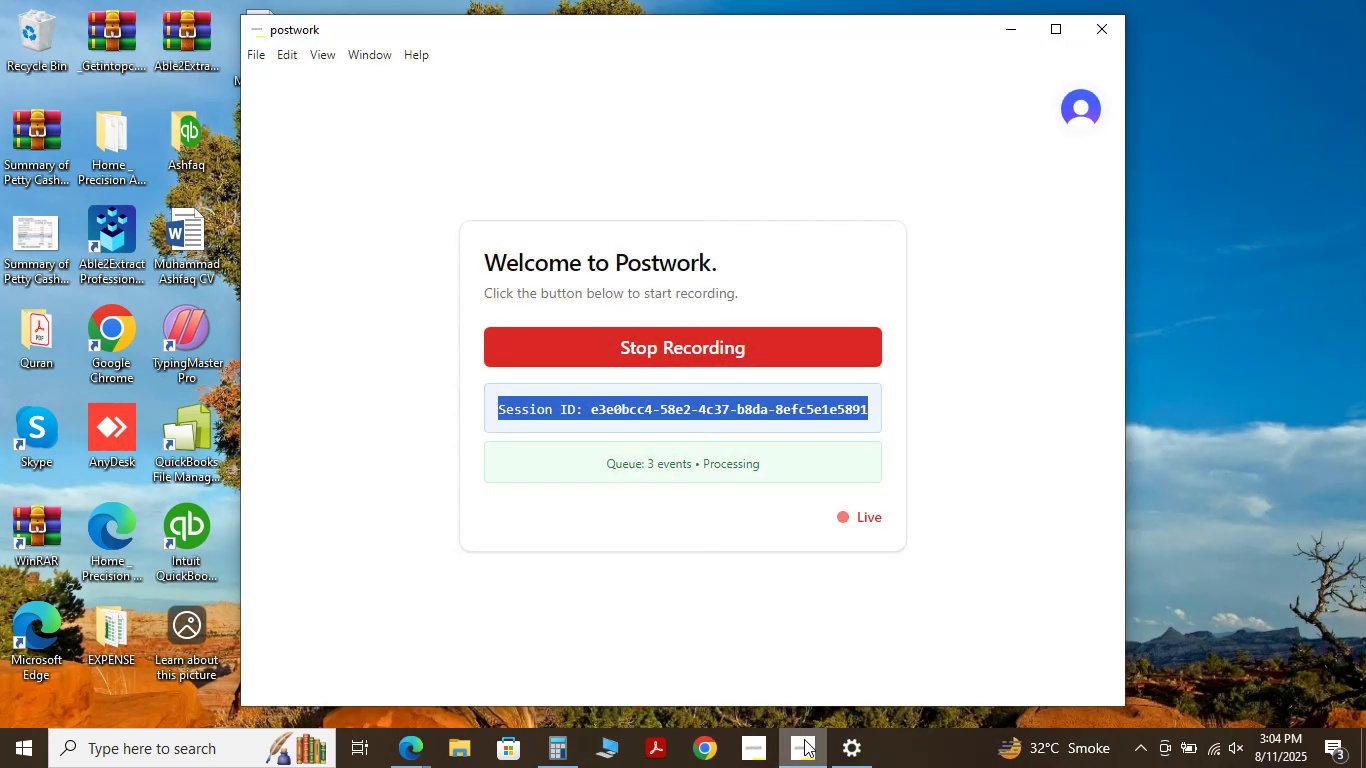 
left_click([804, 739])
 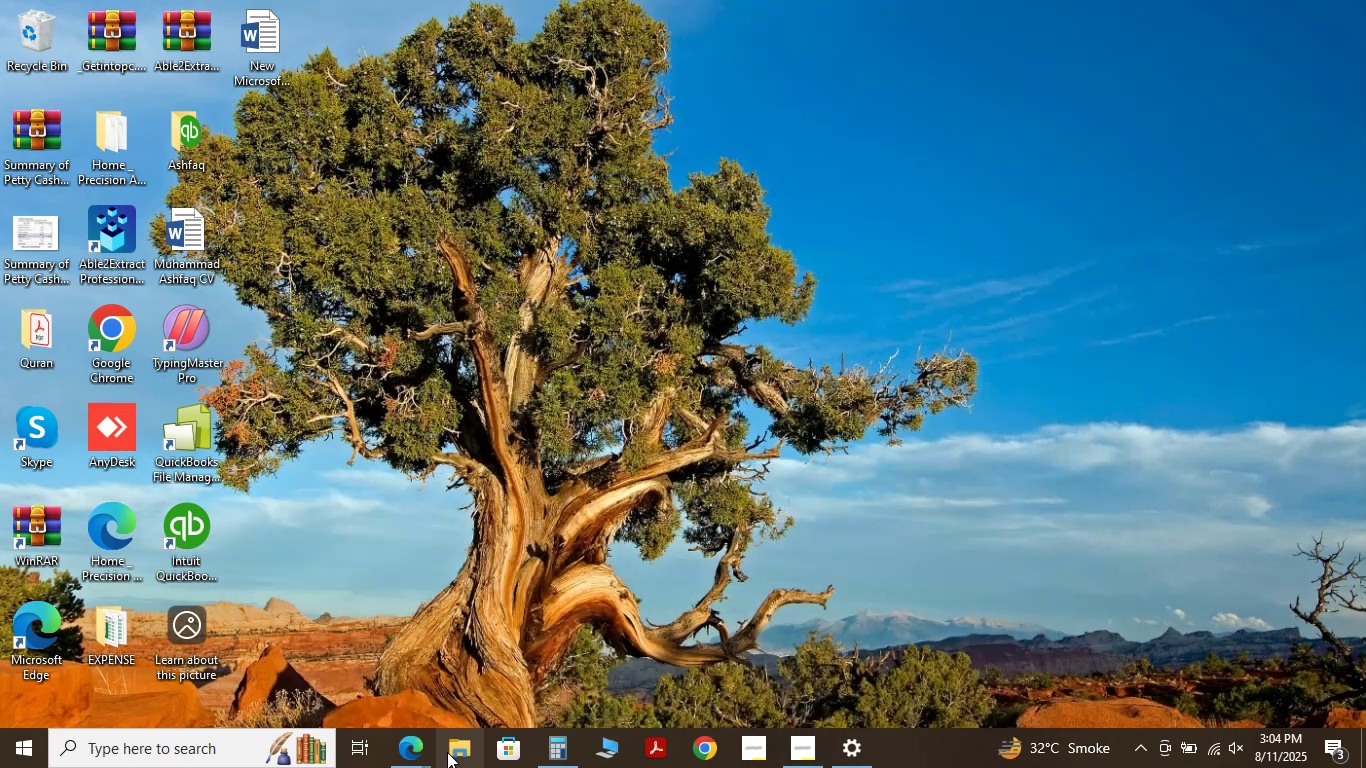 
left_click([415, 757])
 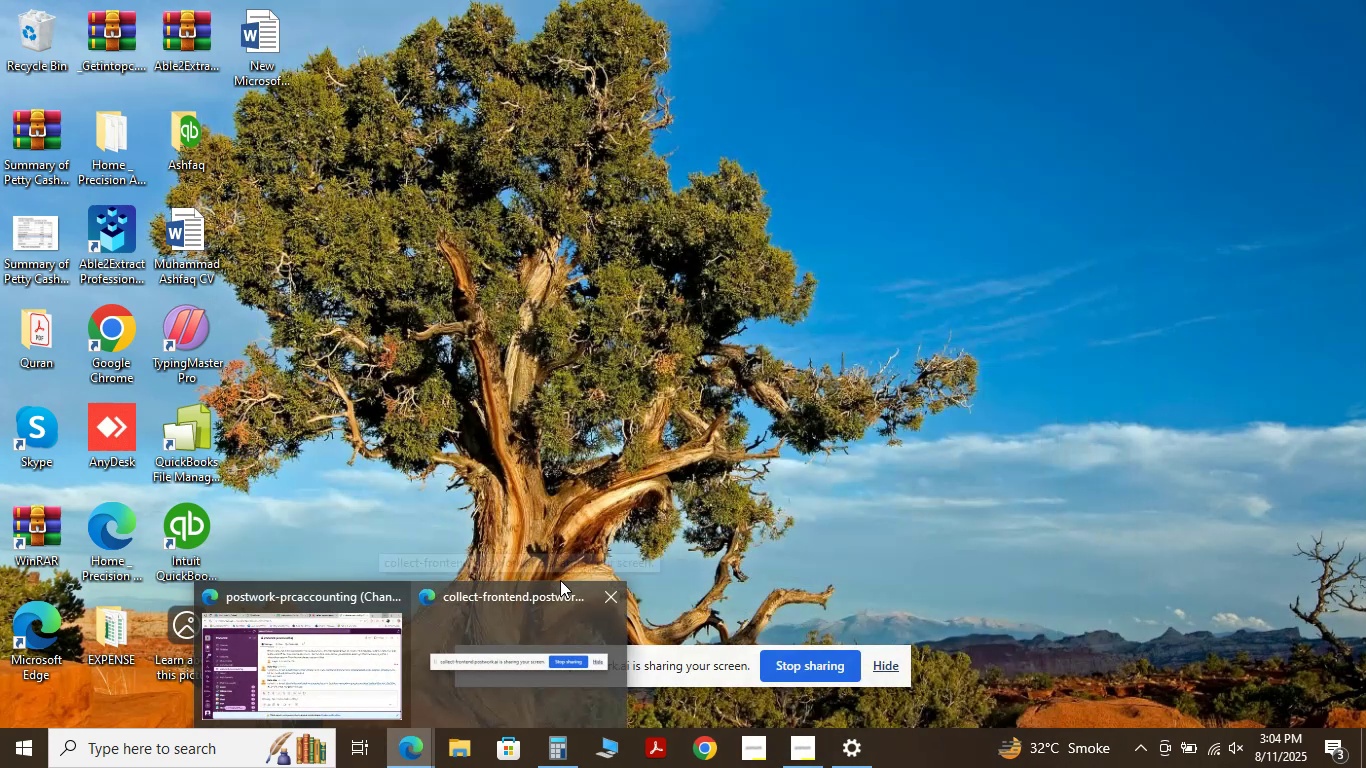 
mouse_move([759, 778])
 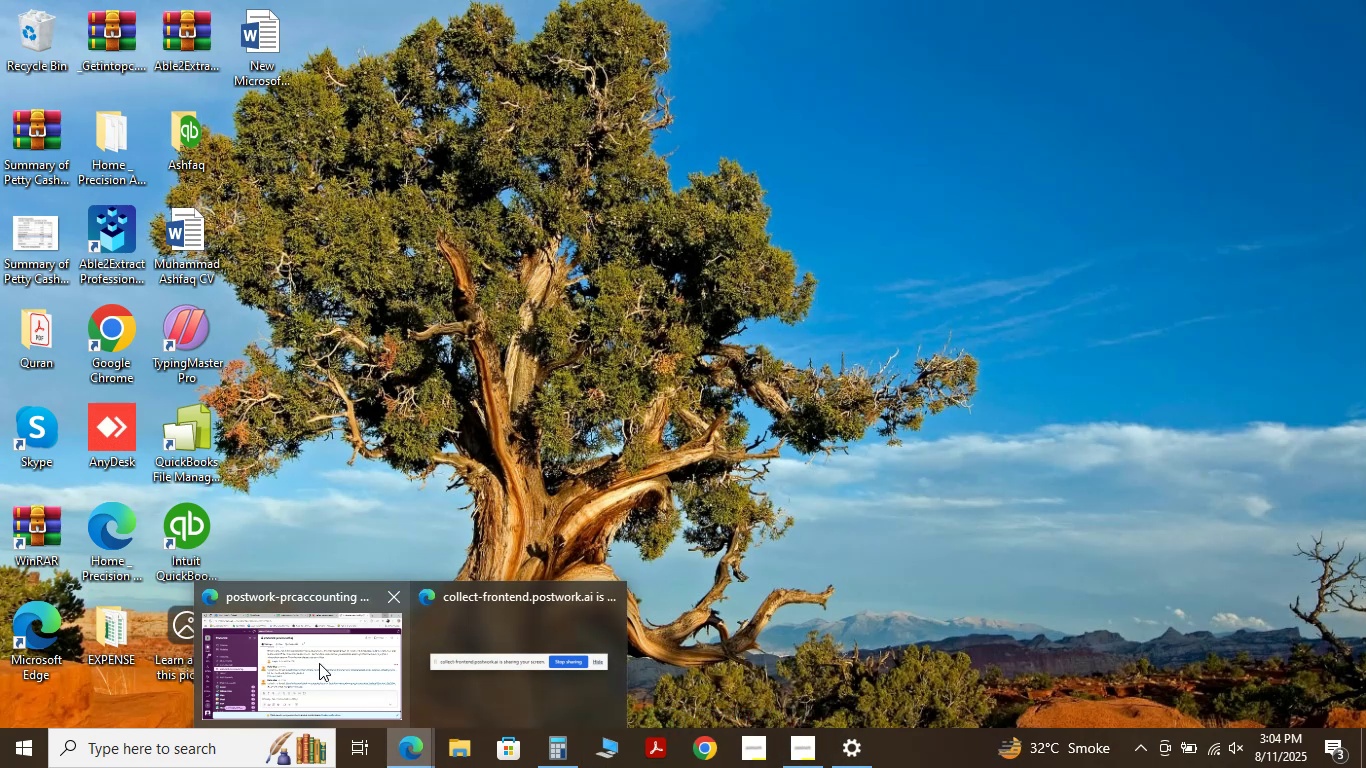 
wait(5.06)
 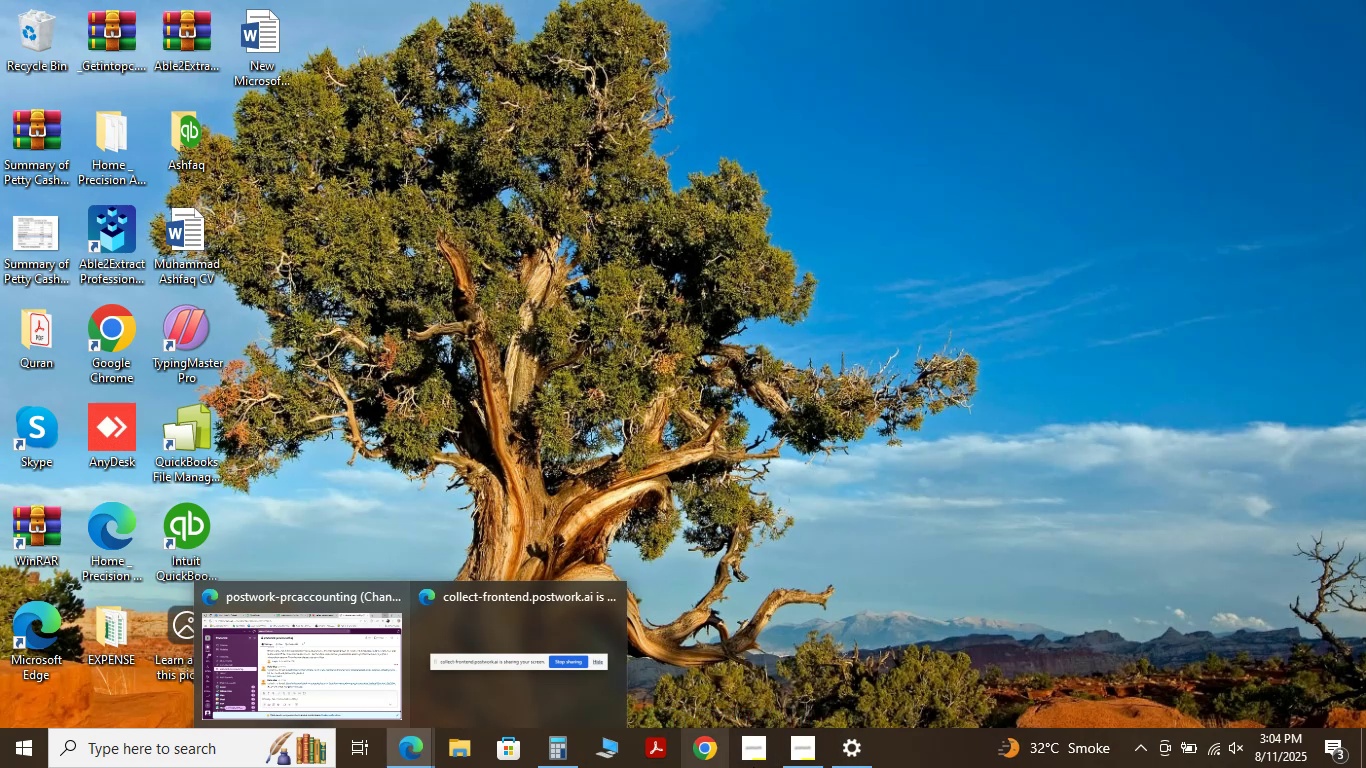 
left_click([797, 754])
 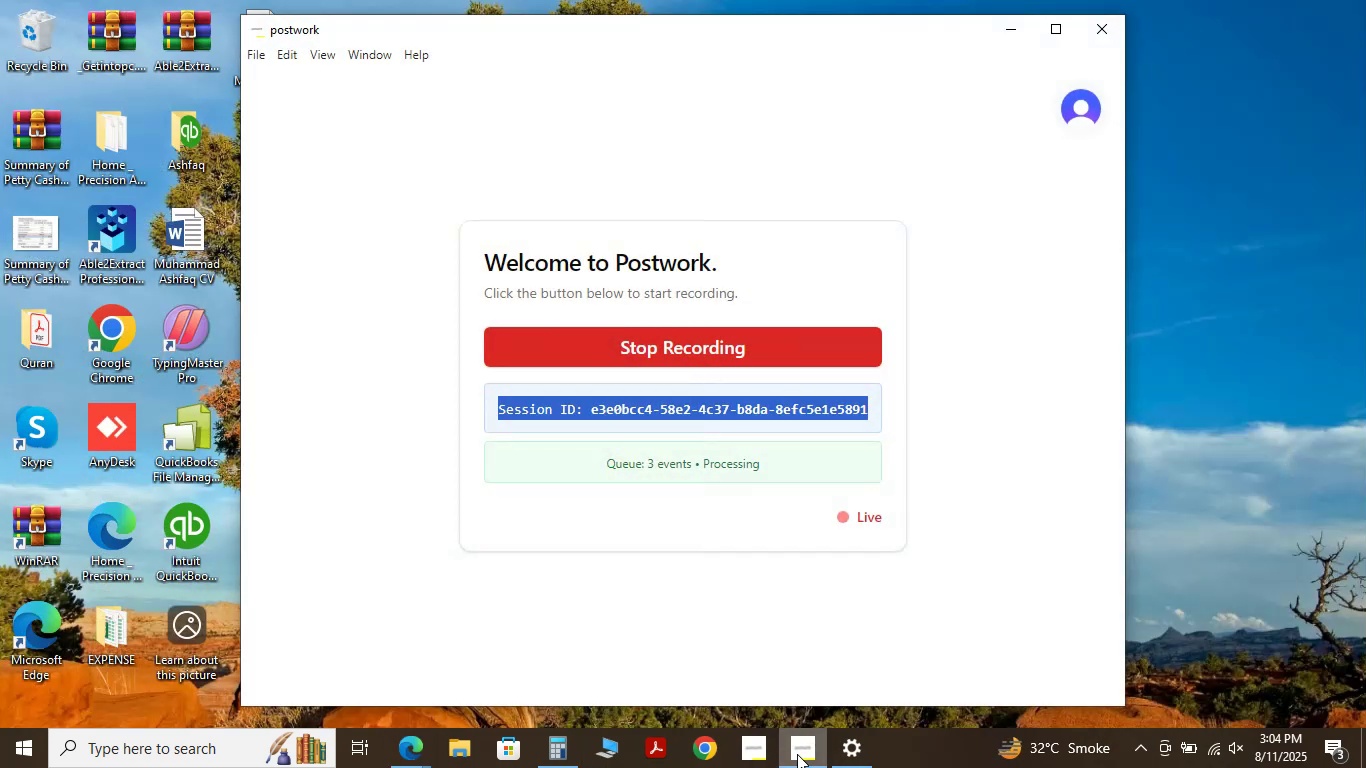 
left_click([797, 754])
 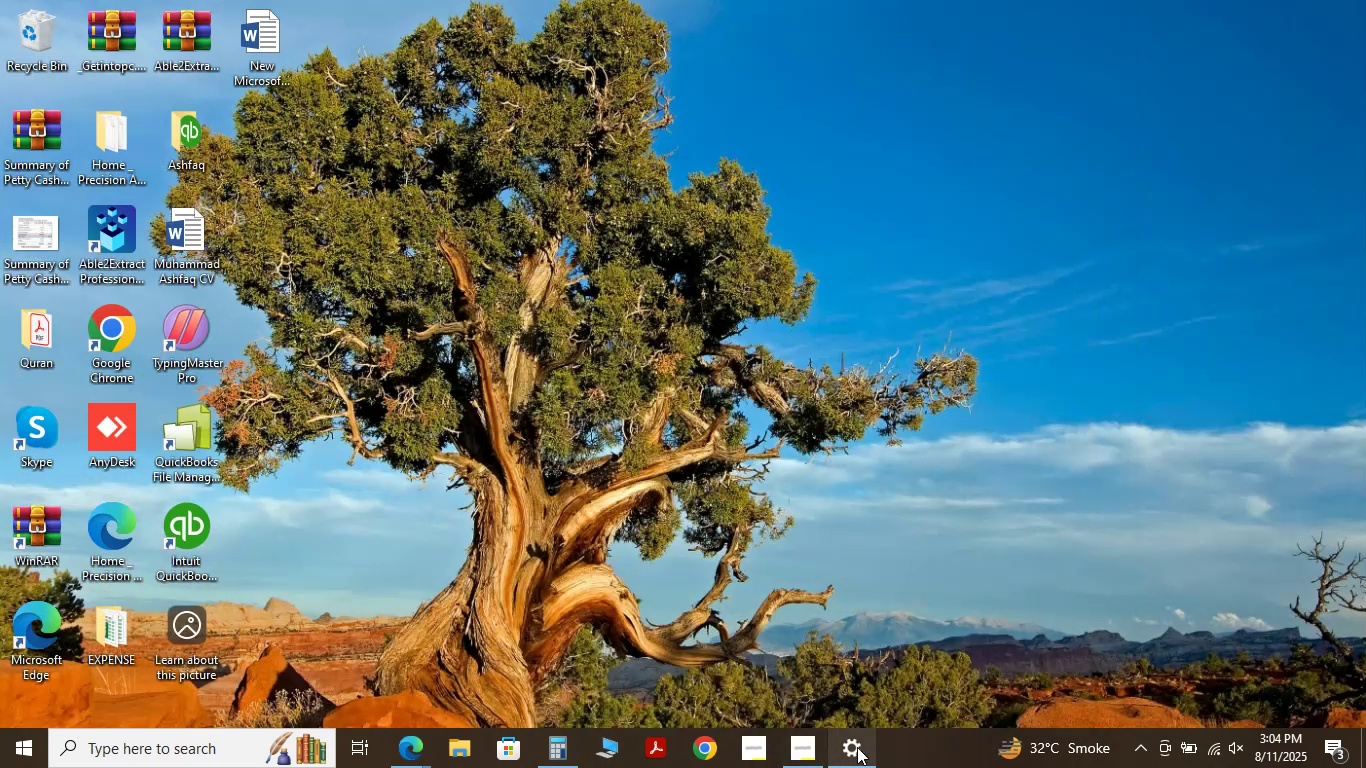 
double_click([862, 747])
 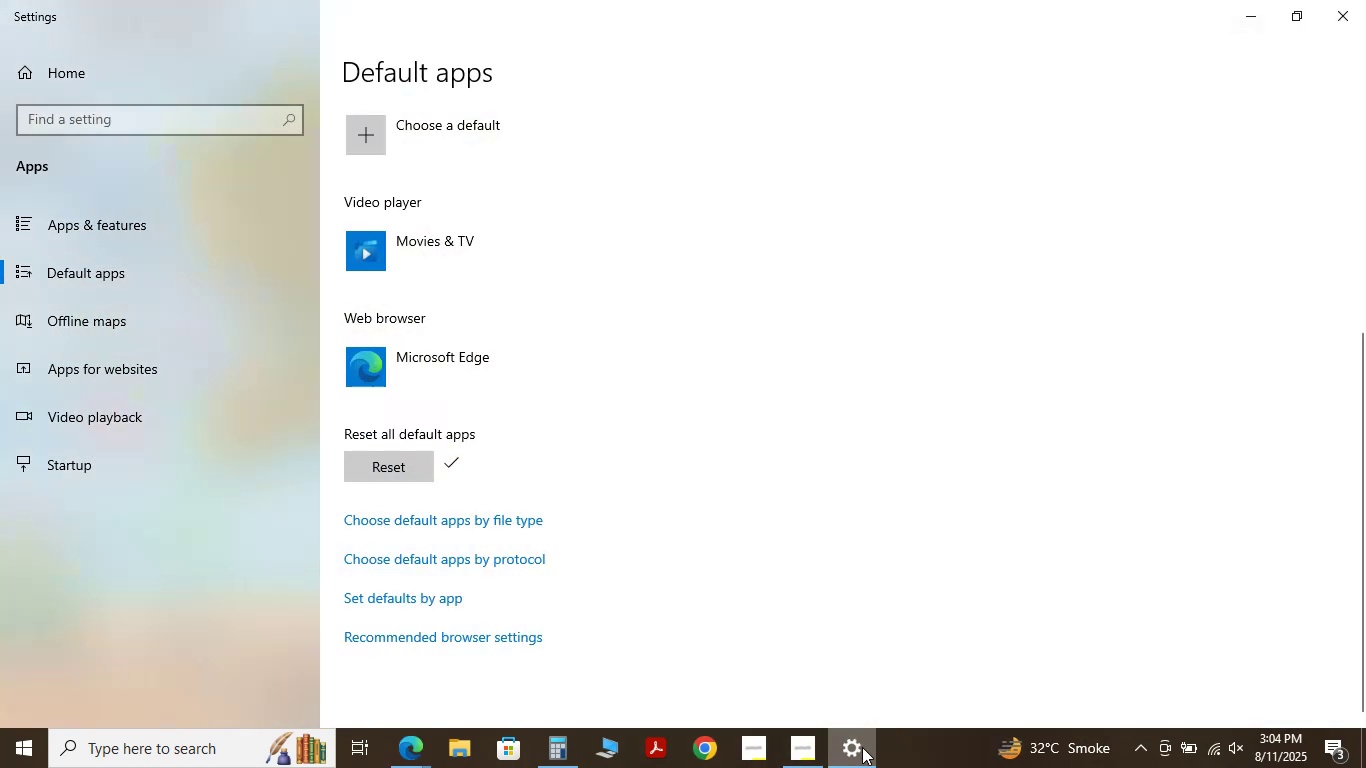 
triple_click([862, 747])
 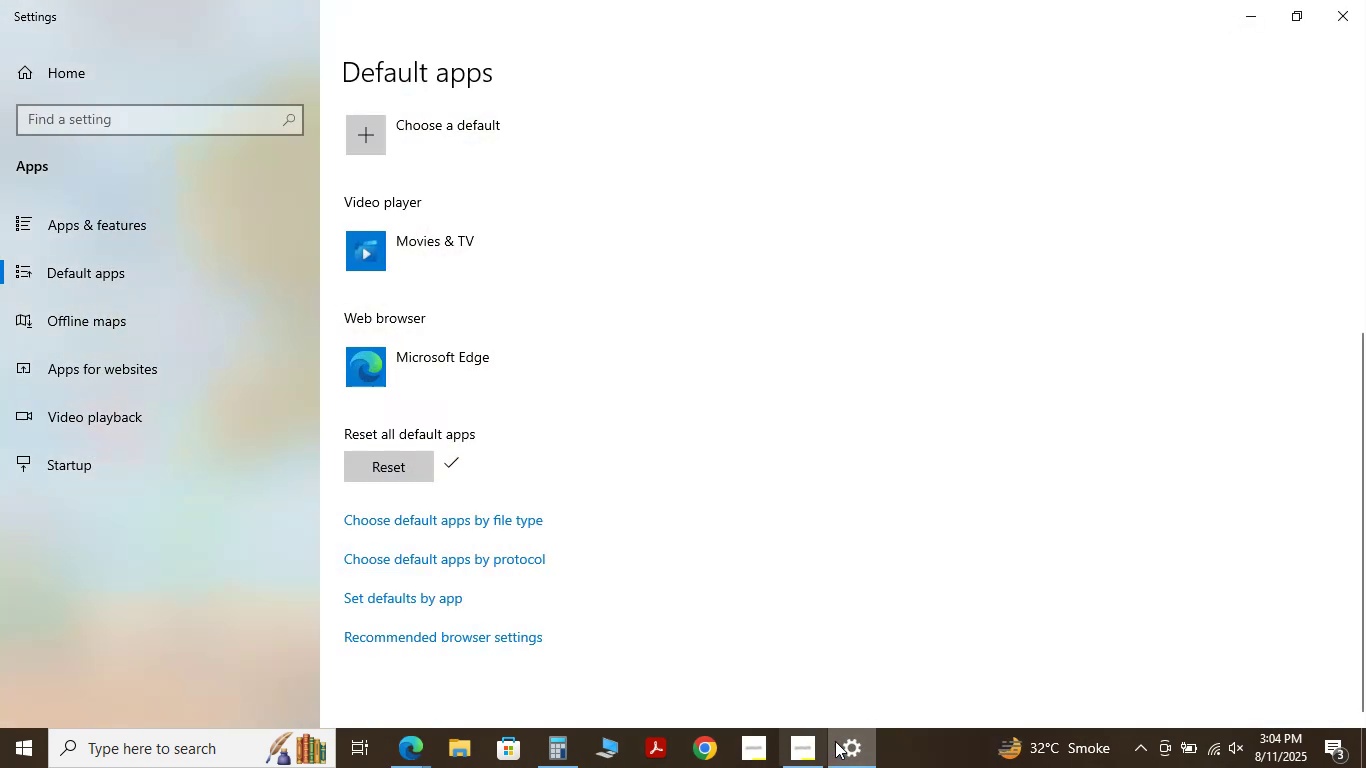 
left_click([857, 734])
 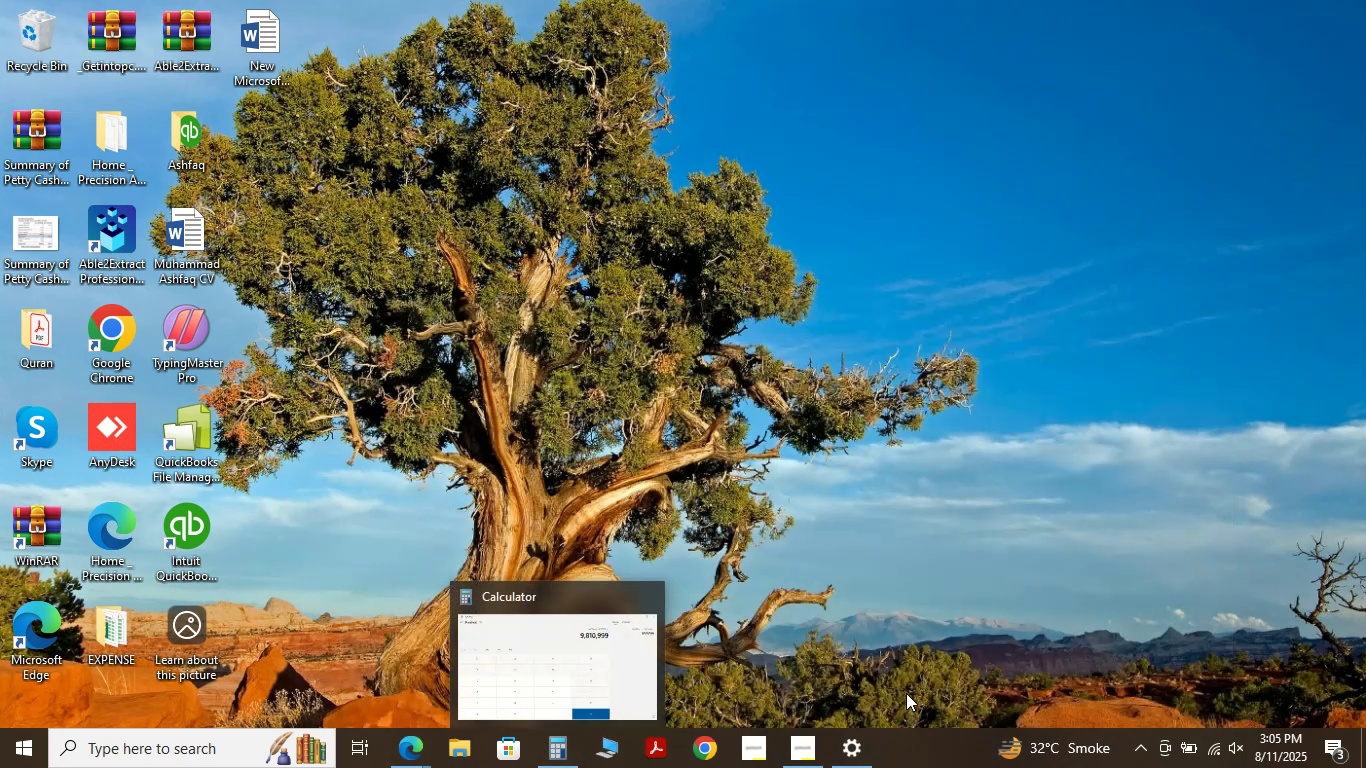 
mouse_move([467, 730])
 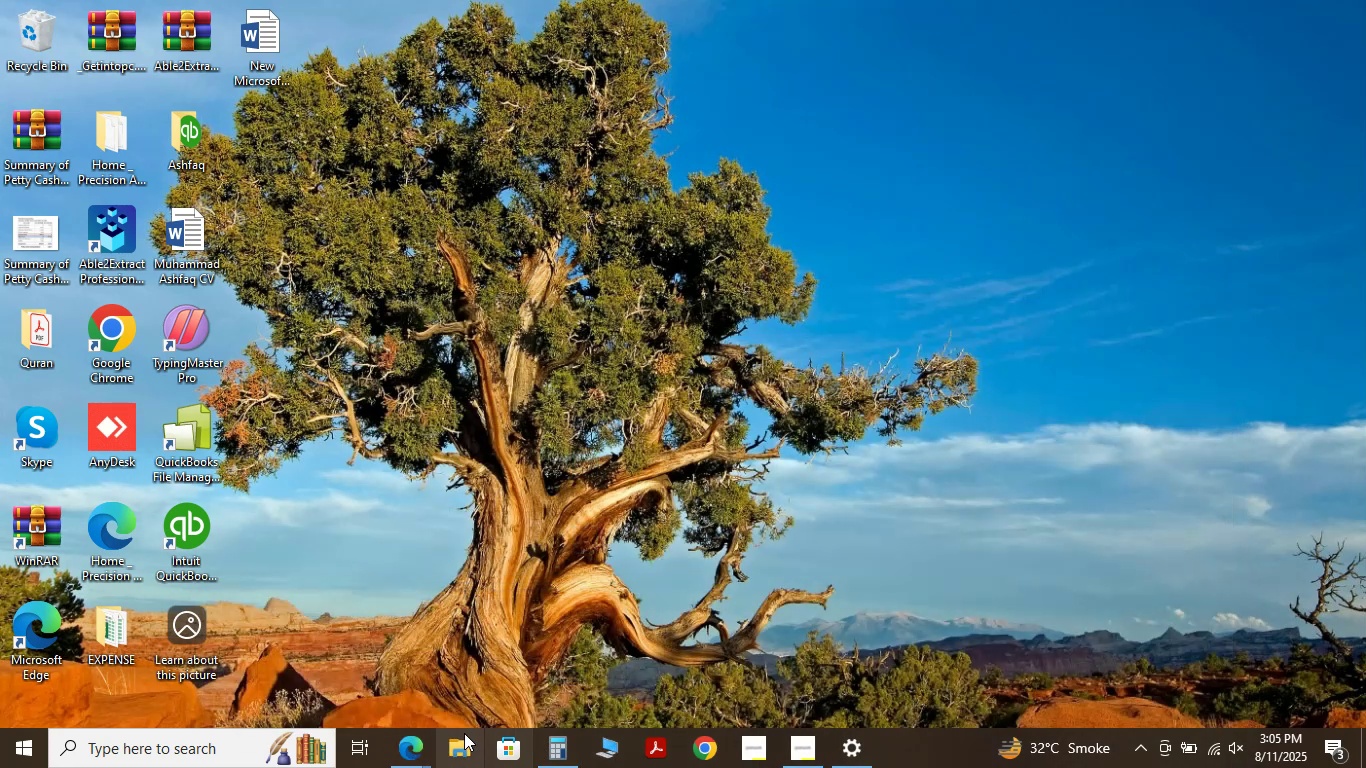 
left_click([413, 757])
 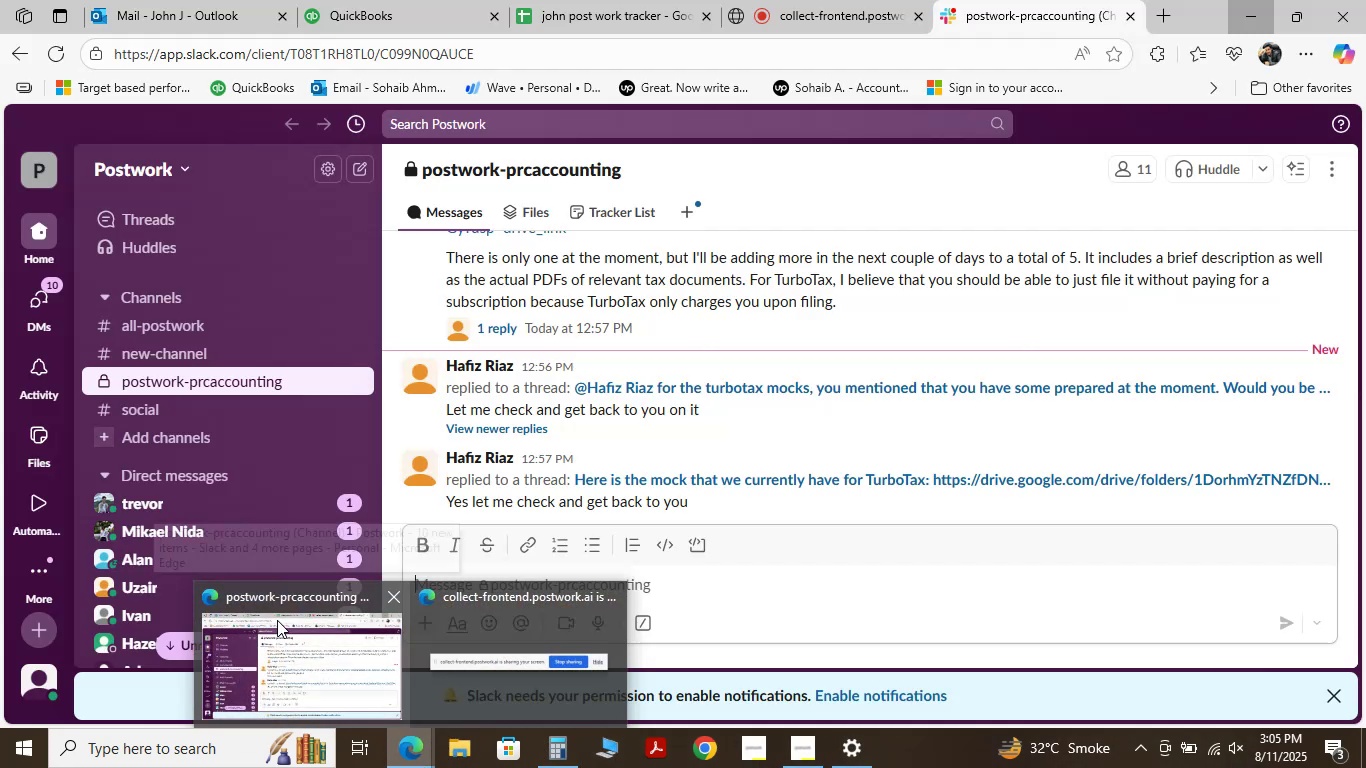 
left_click([315, 650])
 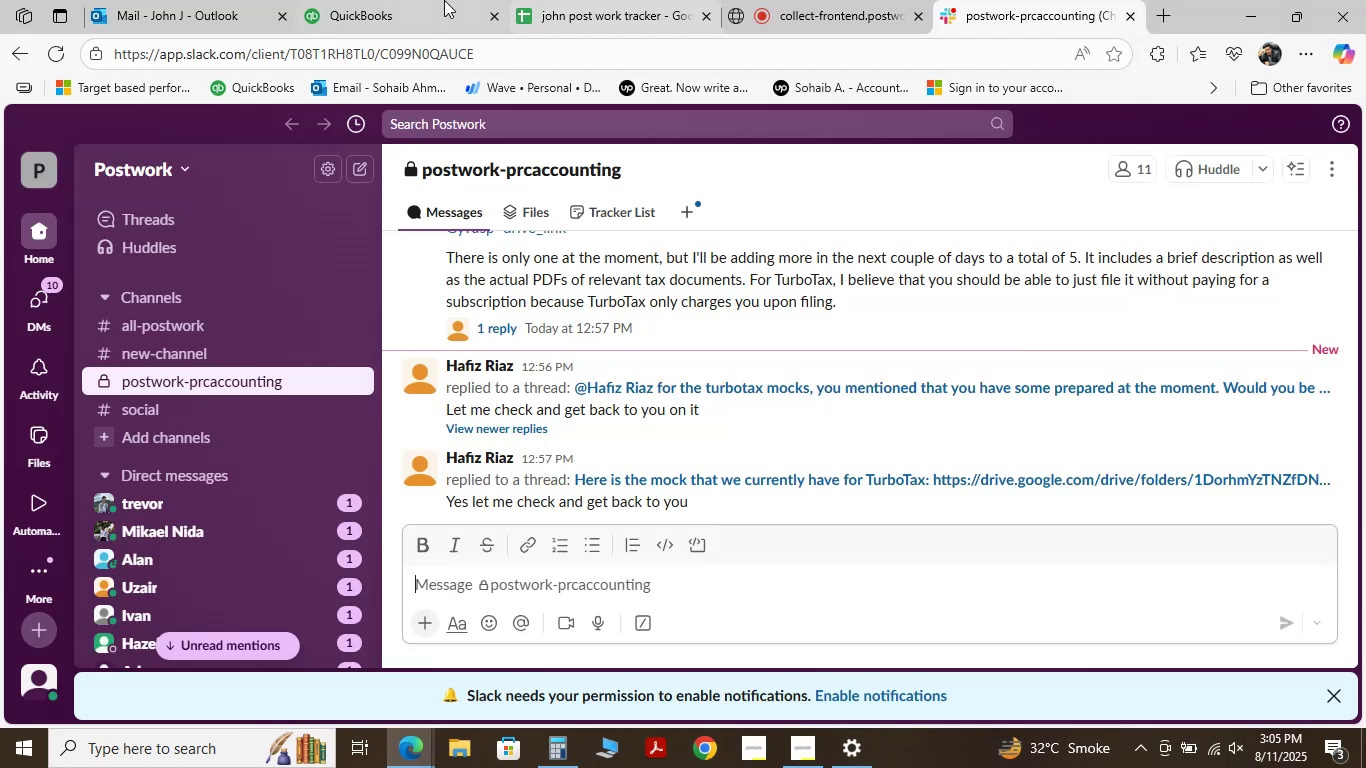 
left_click([423, 0])
 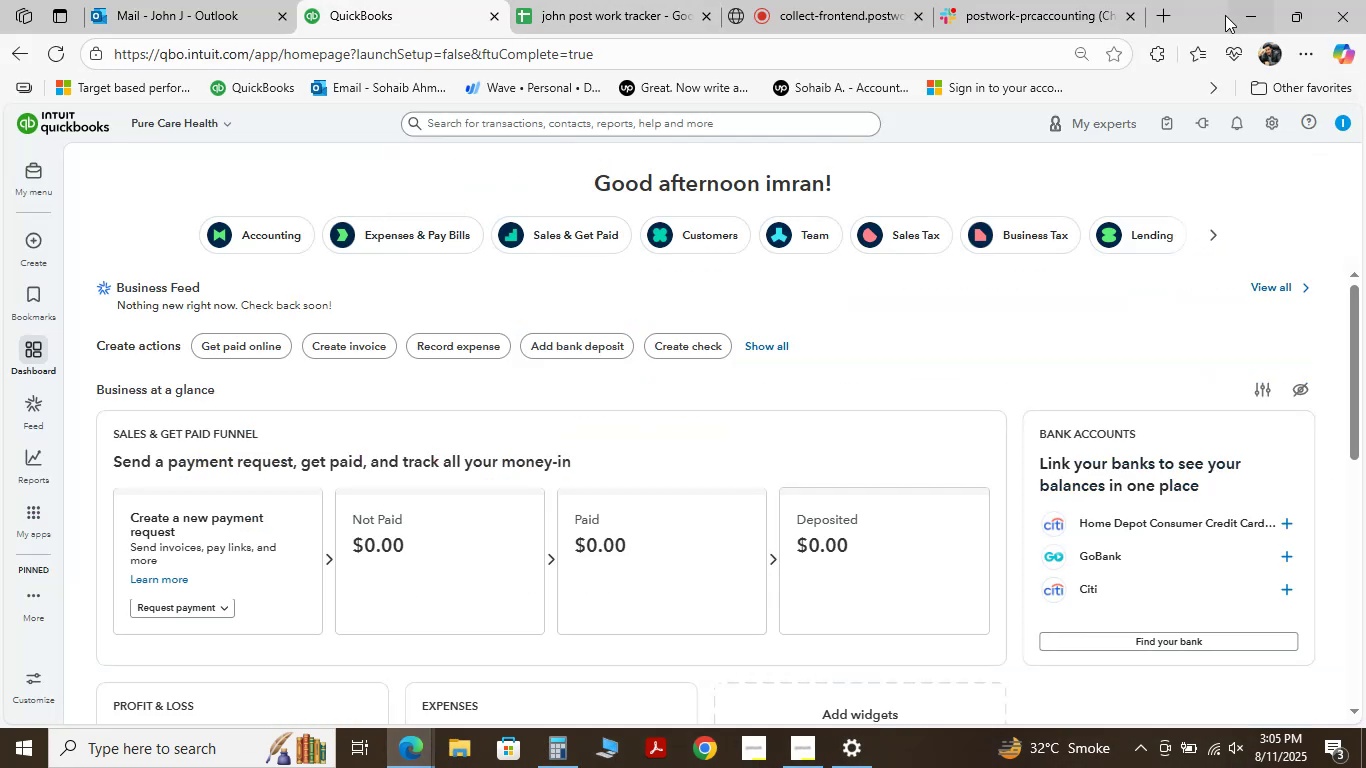 
left_click([1250, 11])
 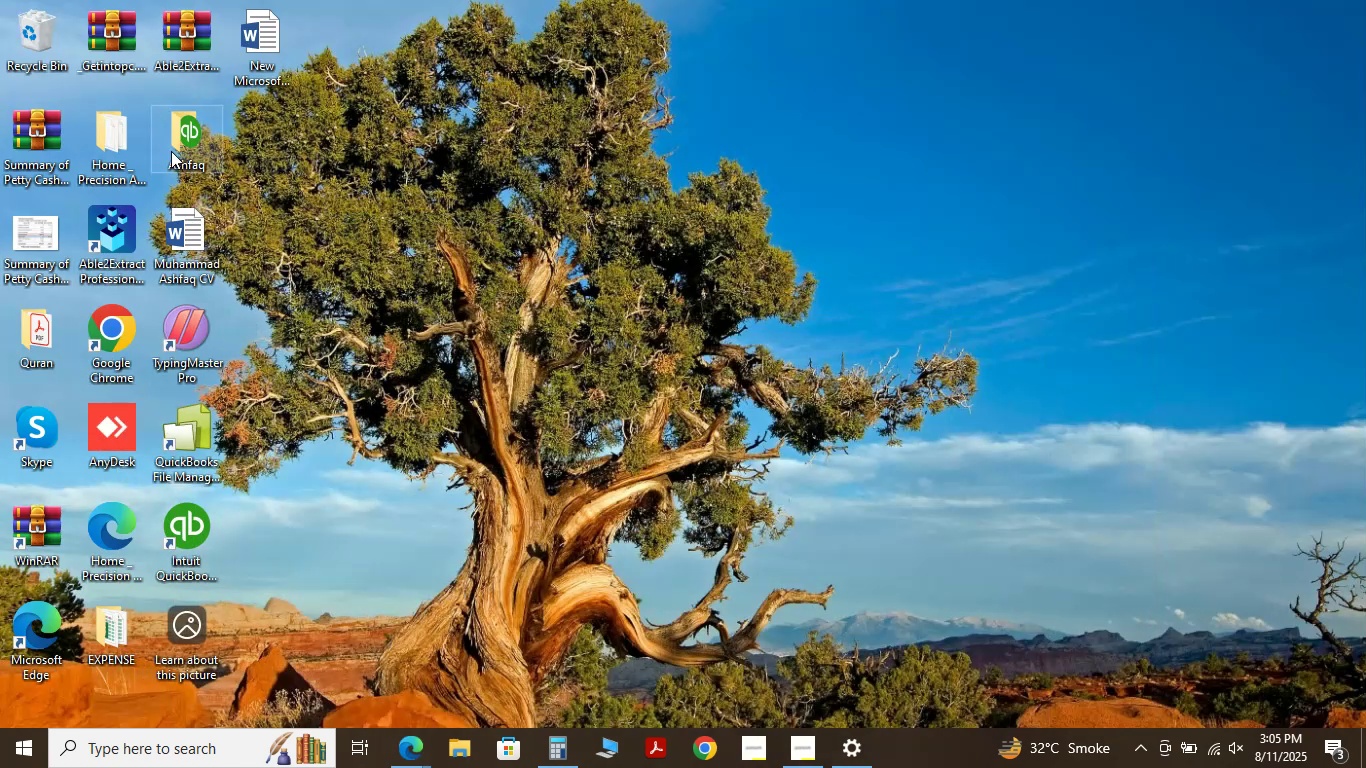 
wait(9.28)
 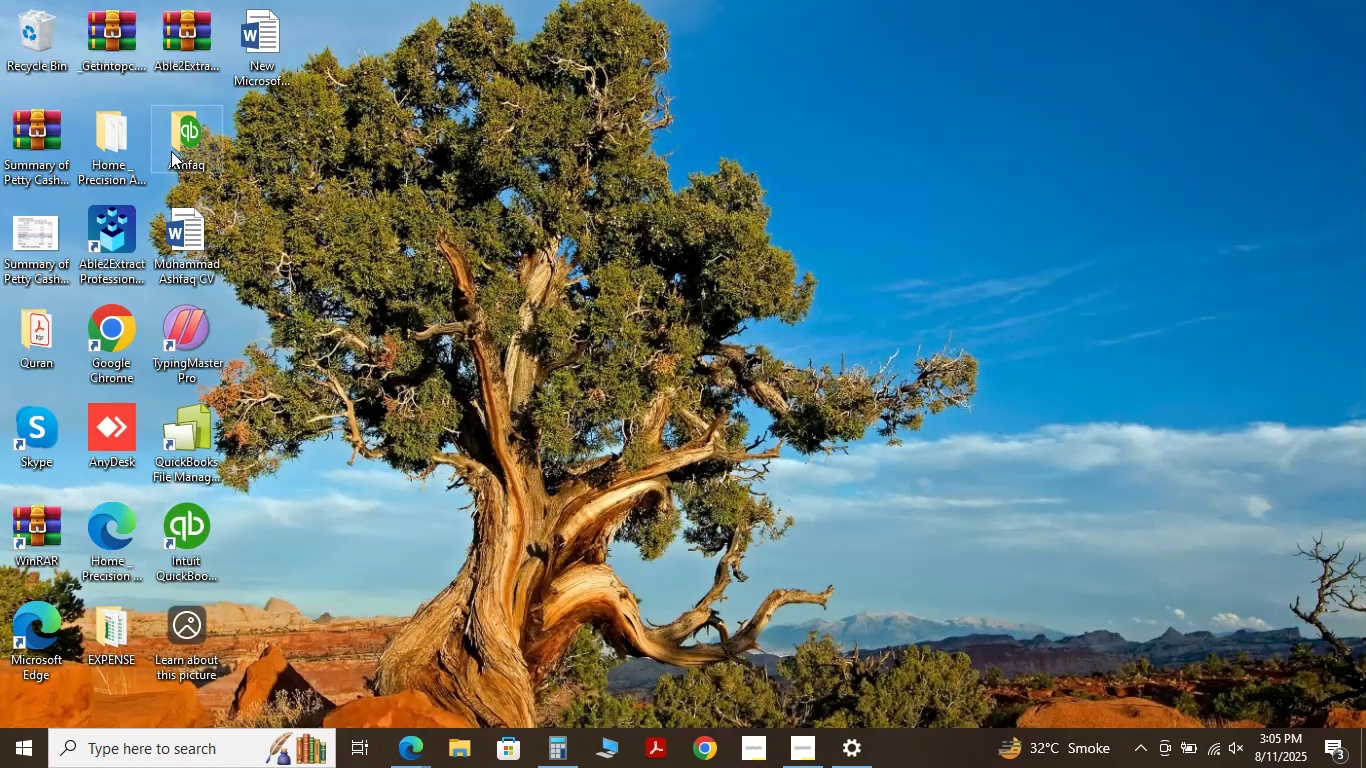 
left_click([454, 742])
 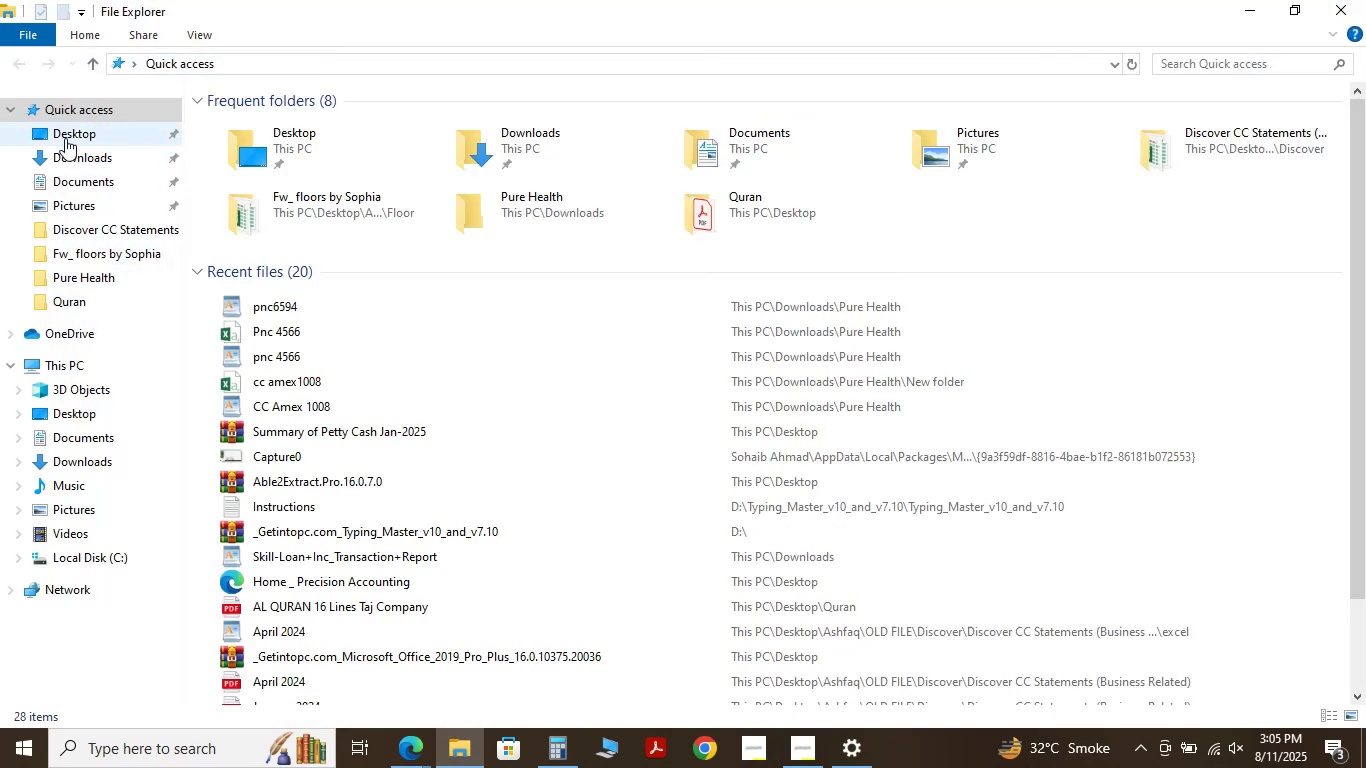 
left_click([75, 150])
 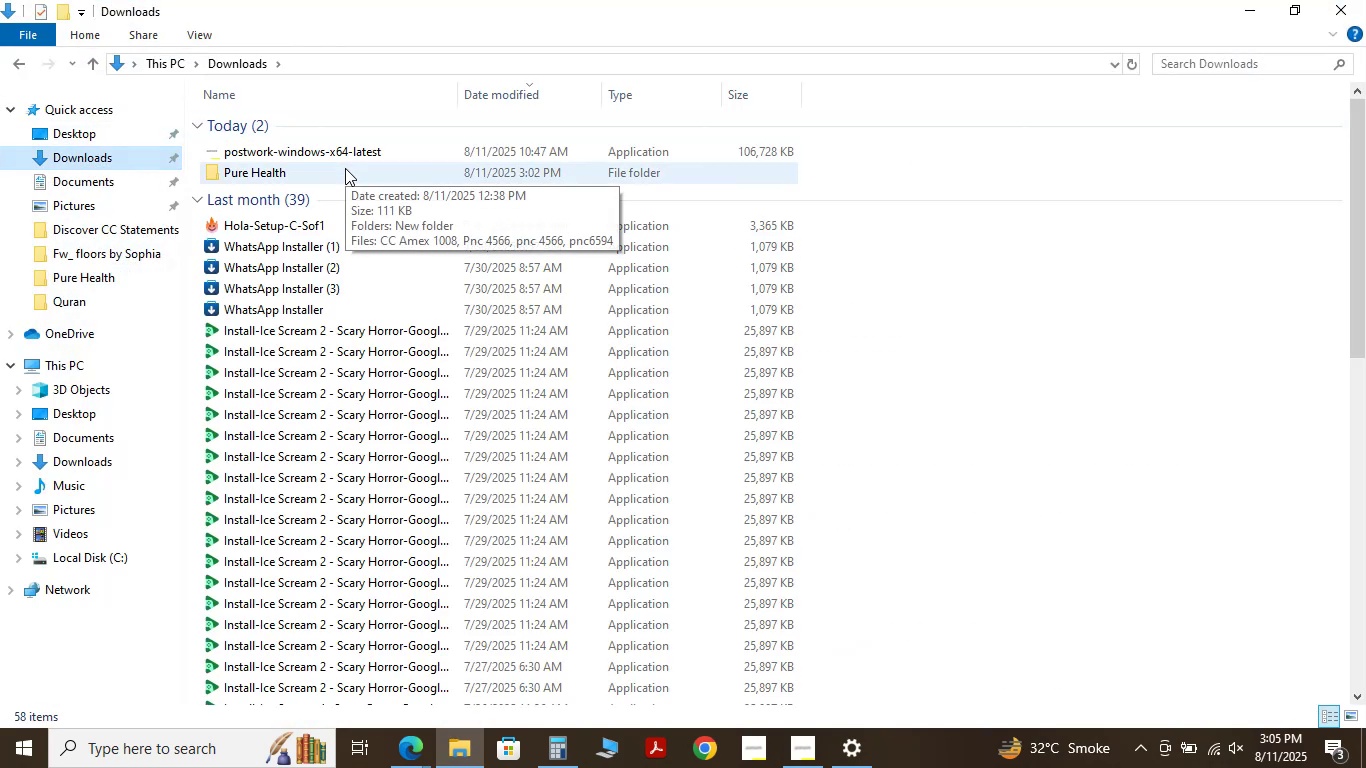 
double_click([345, 168])
 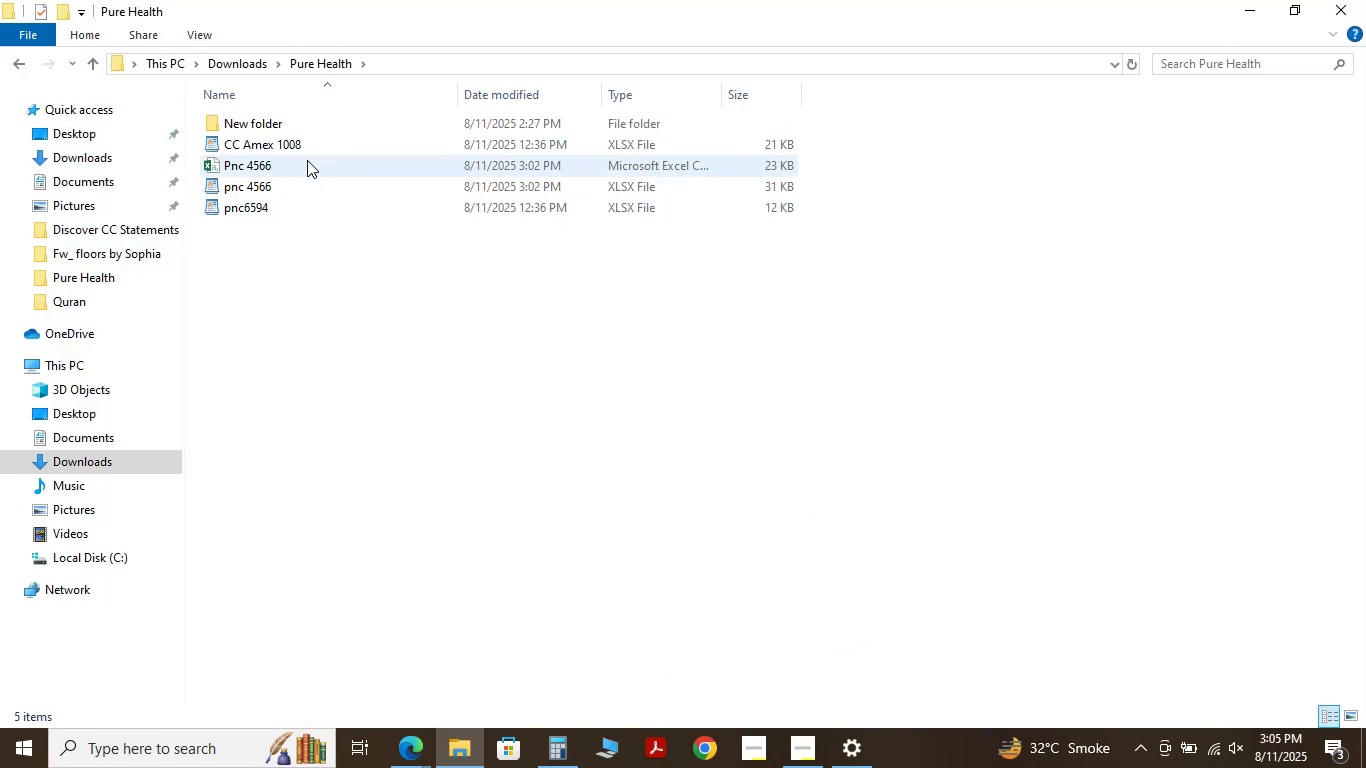 
double_click([310, 129])
 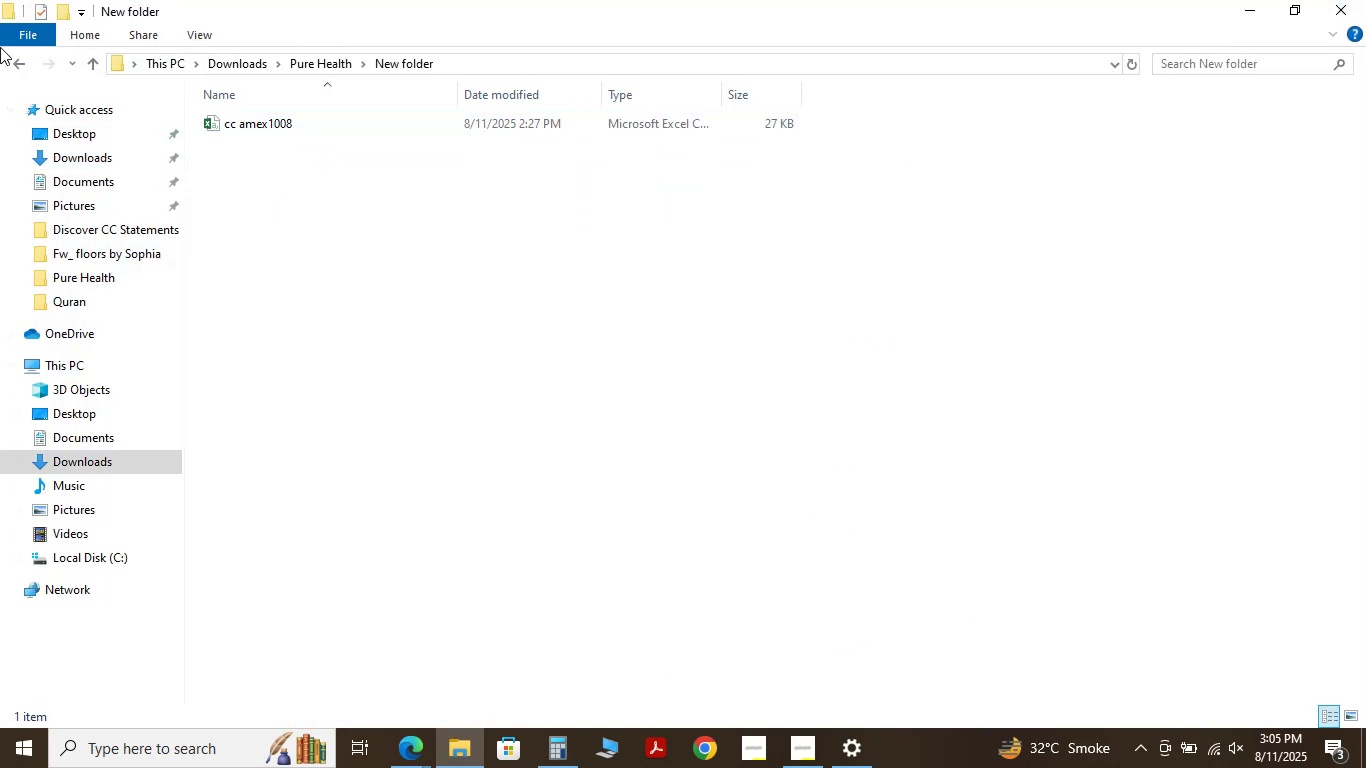 
left_click([18, 64])
 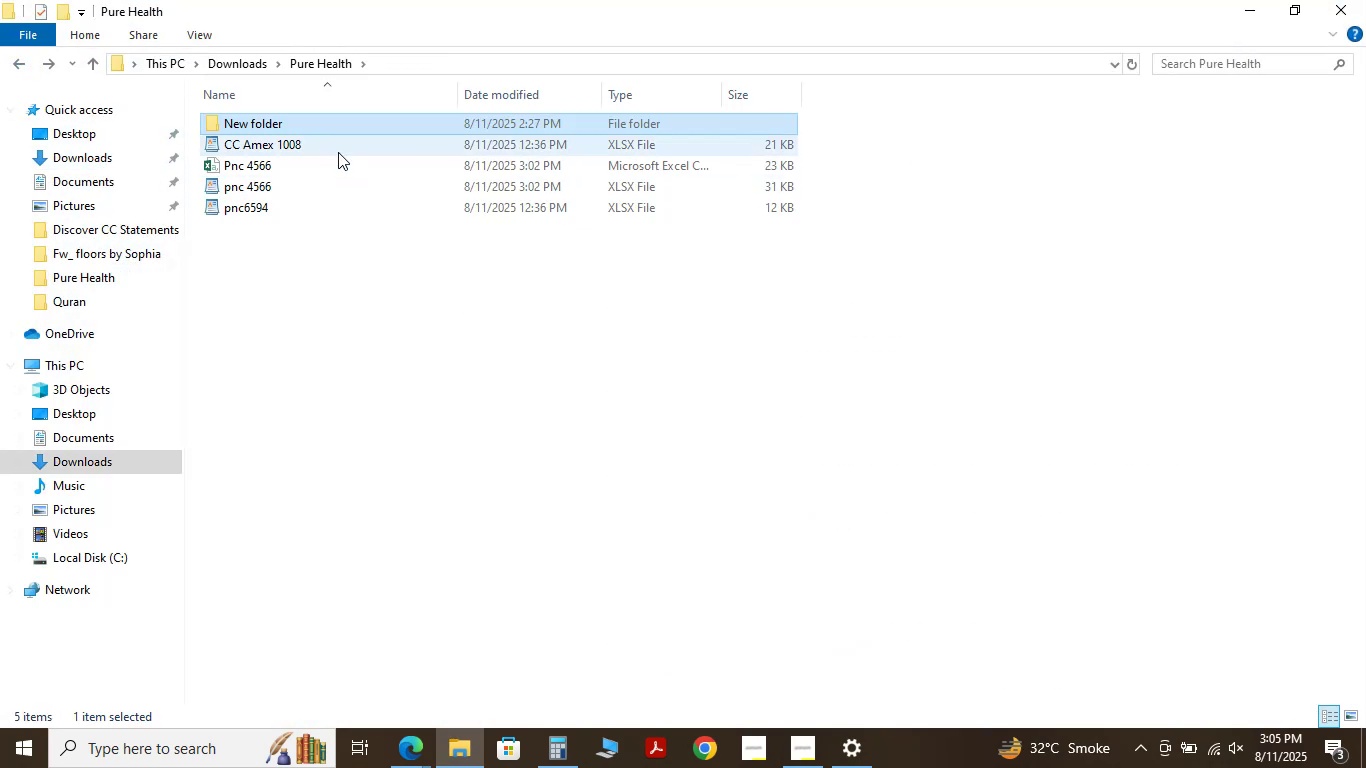 
left_click([338, 146])
 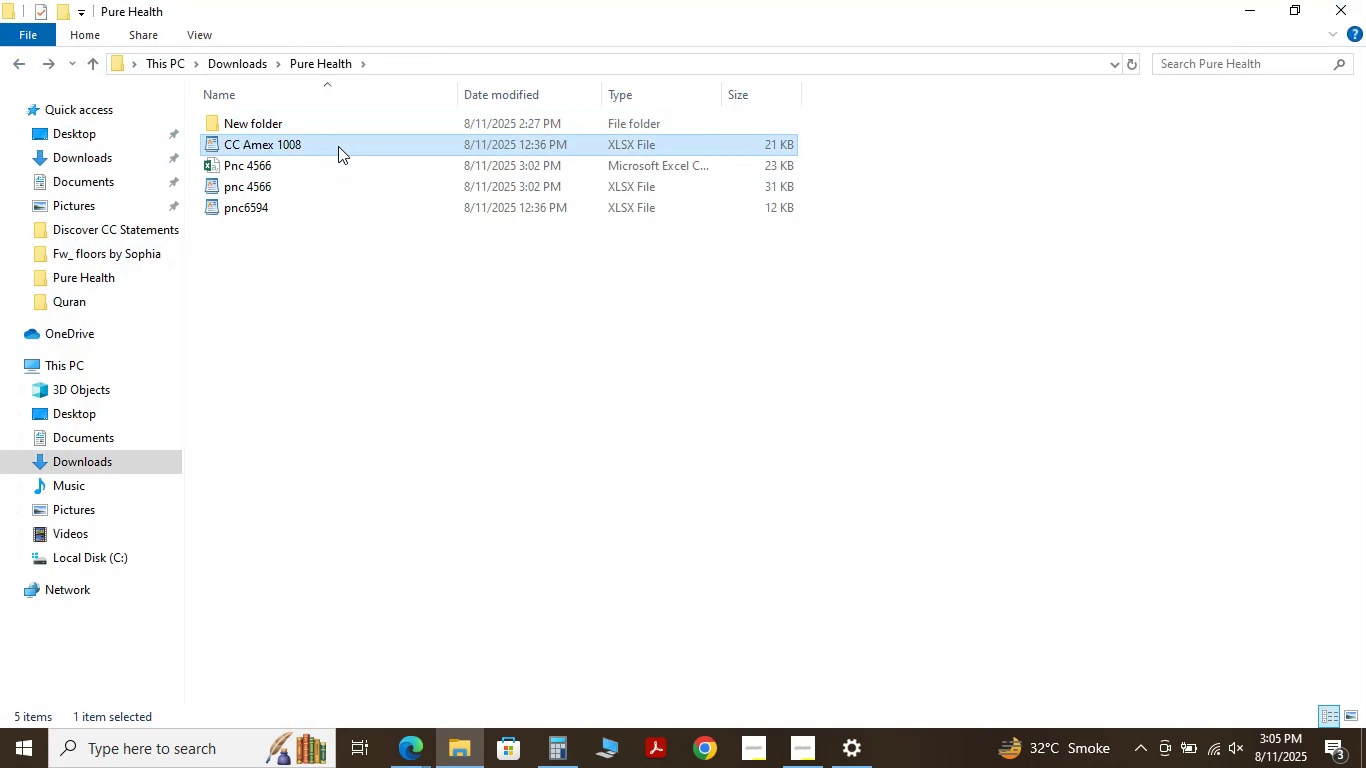 
right_click([338, 146])
 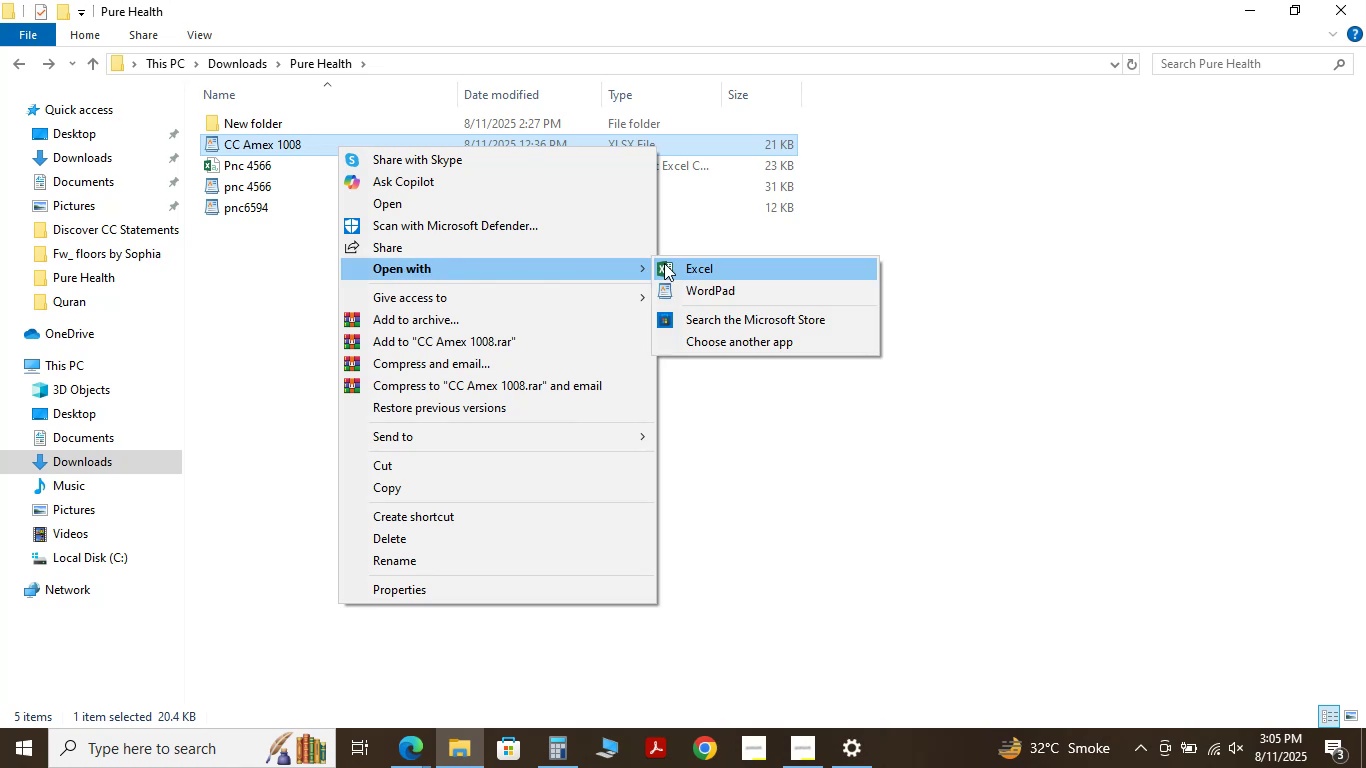 
left_click([678, 262])
 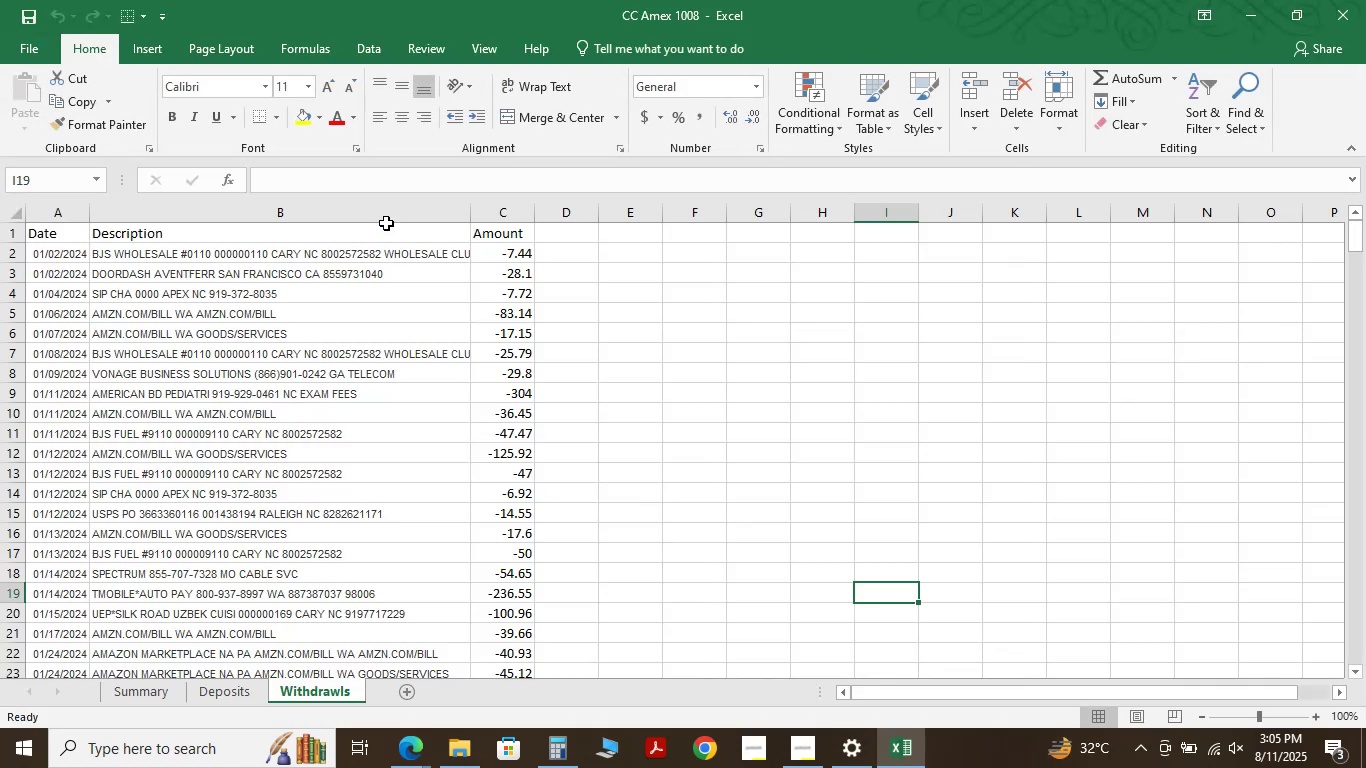 
left_click([160, 696])
 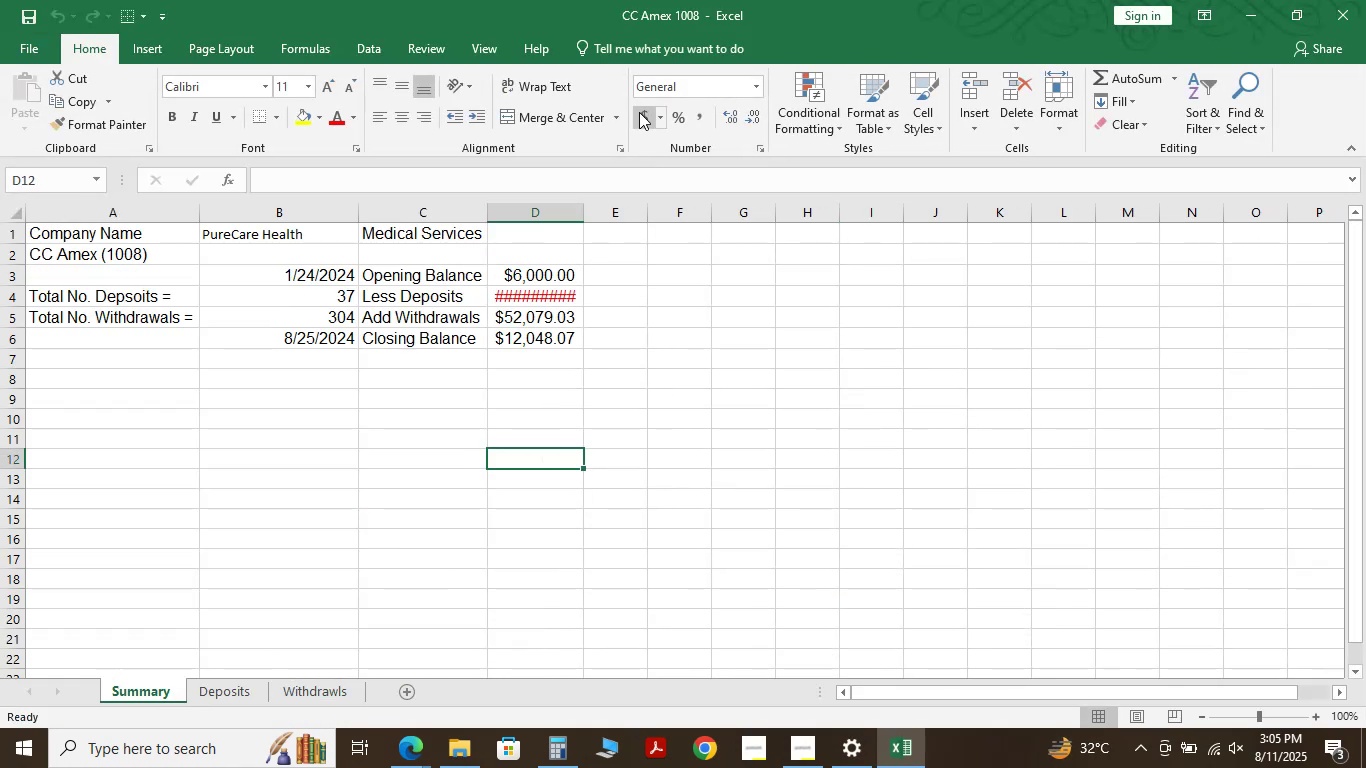 
left_click_drag(start_coordinate=[588, 216], to_coordinate=[613, 217])
 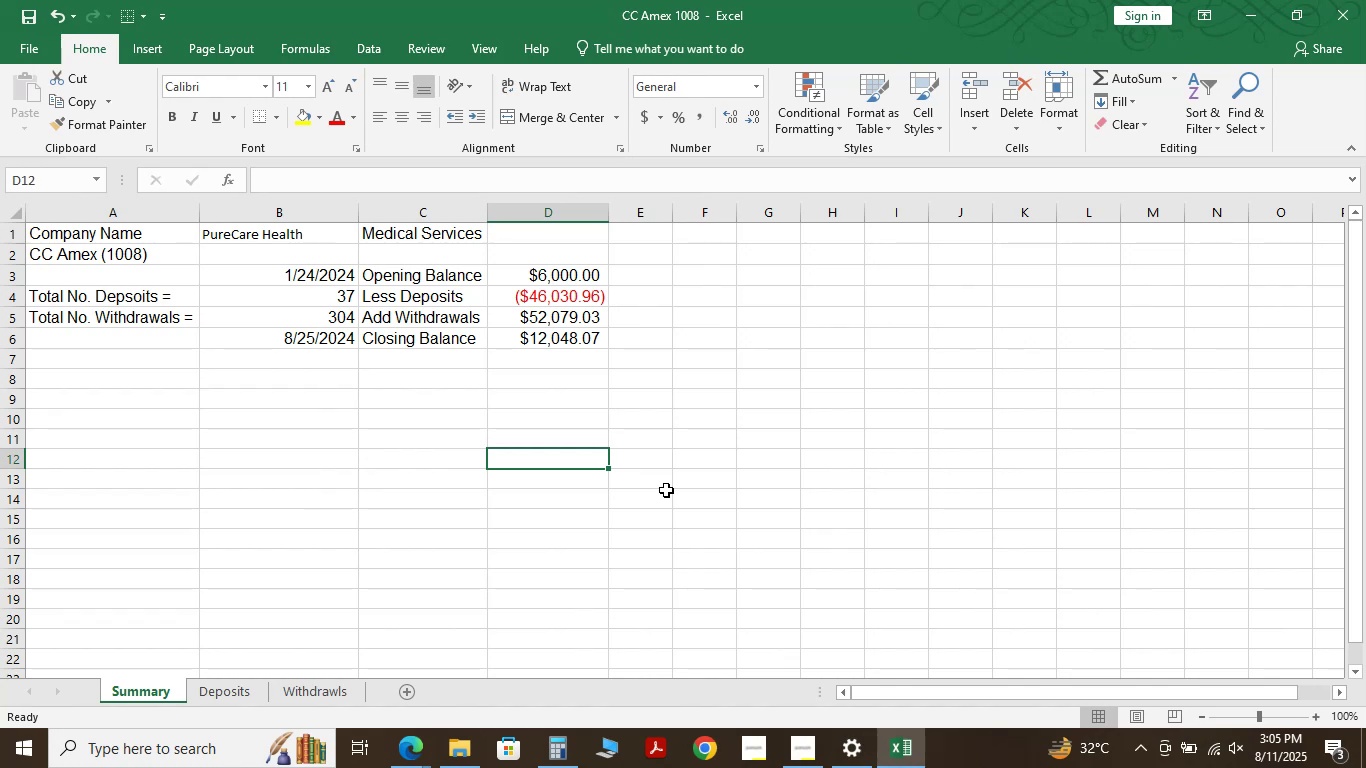 
wait(20.78)
 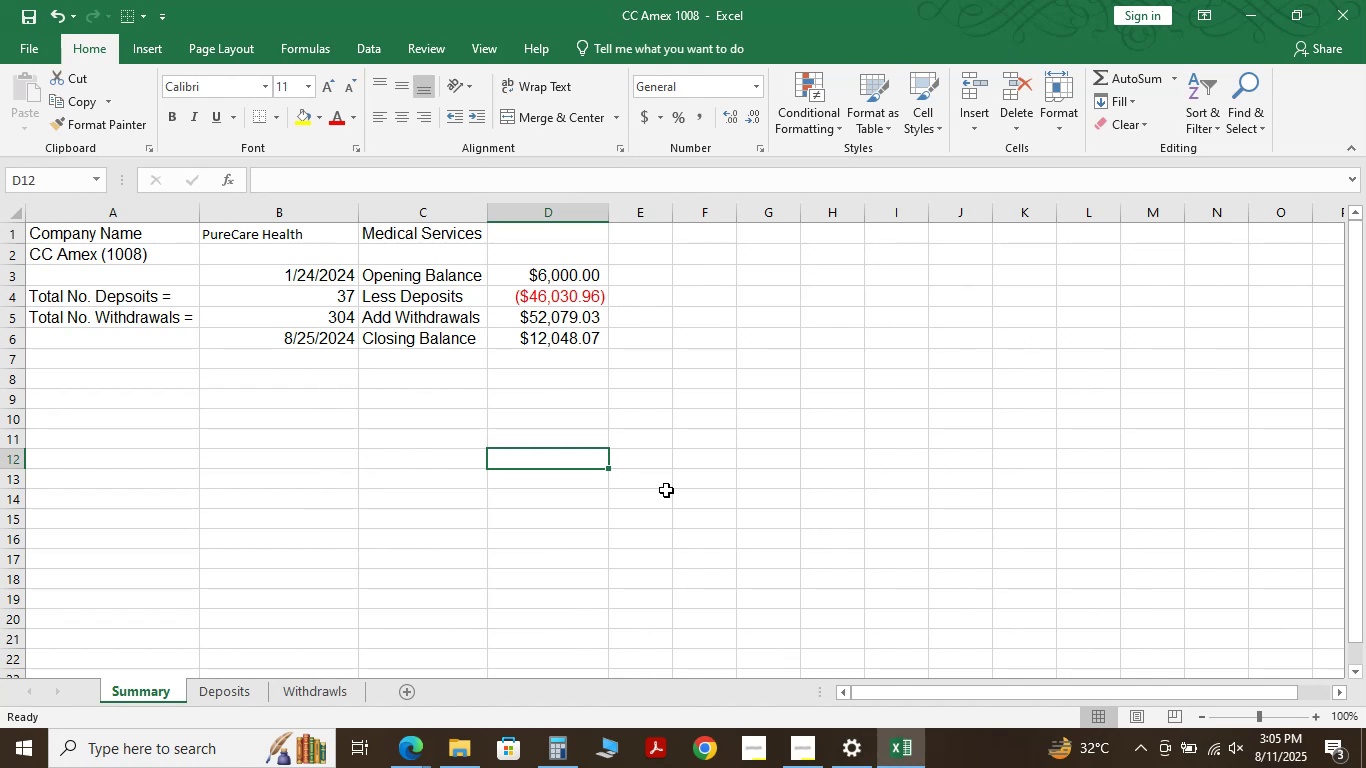 
scroll: coordinate [570, 528], scroll_direction: up, amount: 6.0
 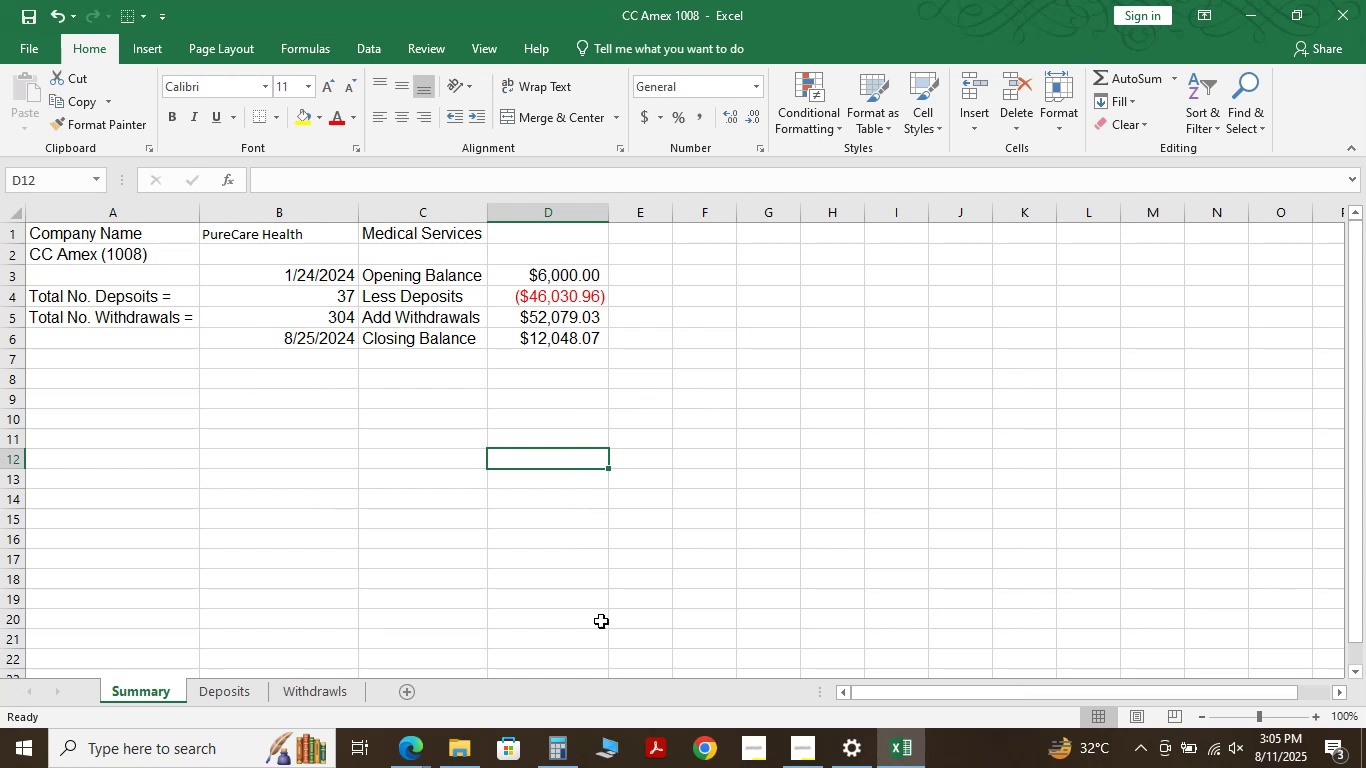 
left_click([406, 691])
 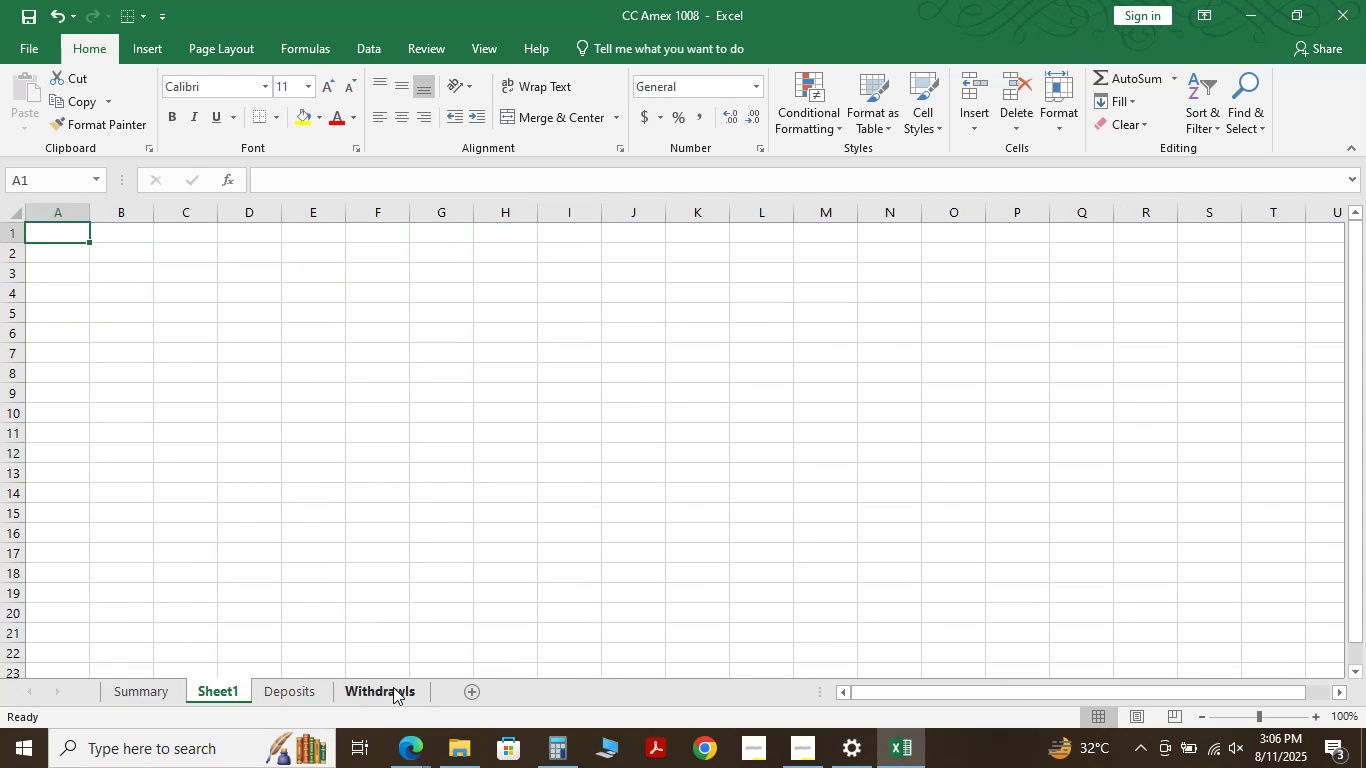 
double_click([393, 687])
 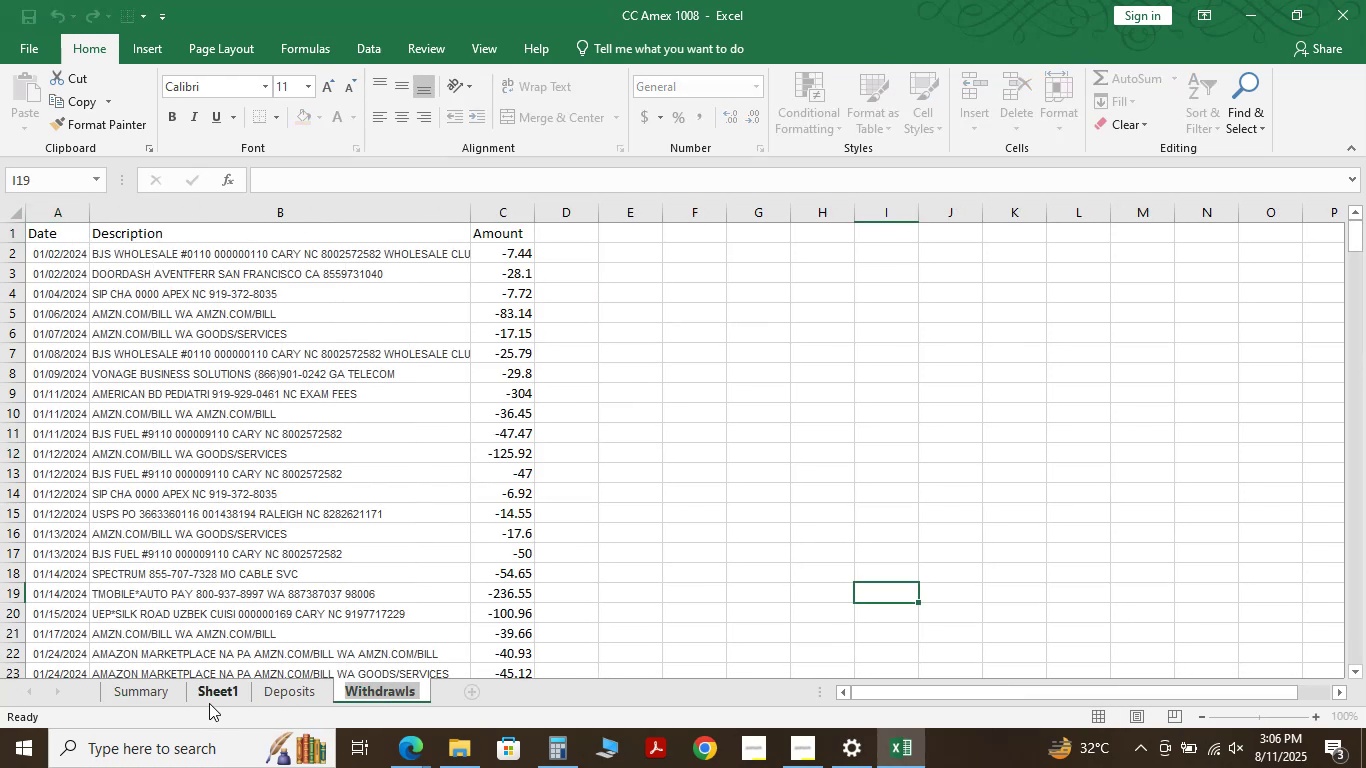 
left_click([209, 699])
 